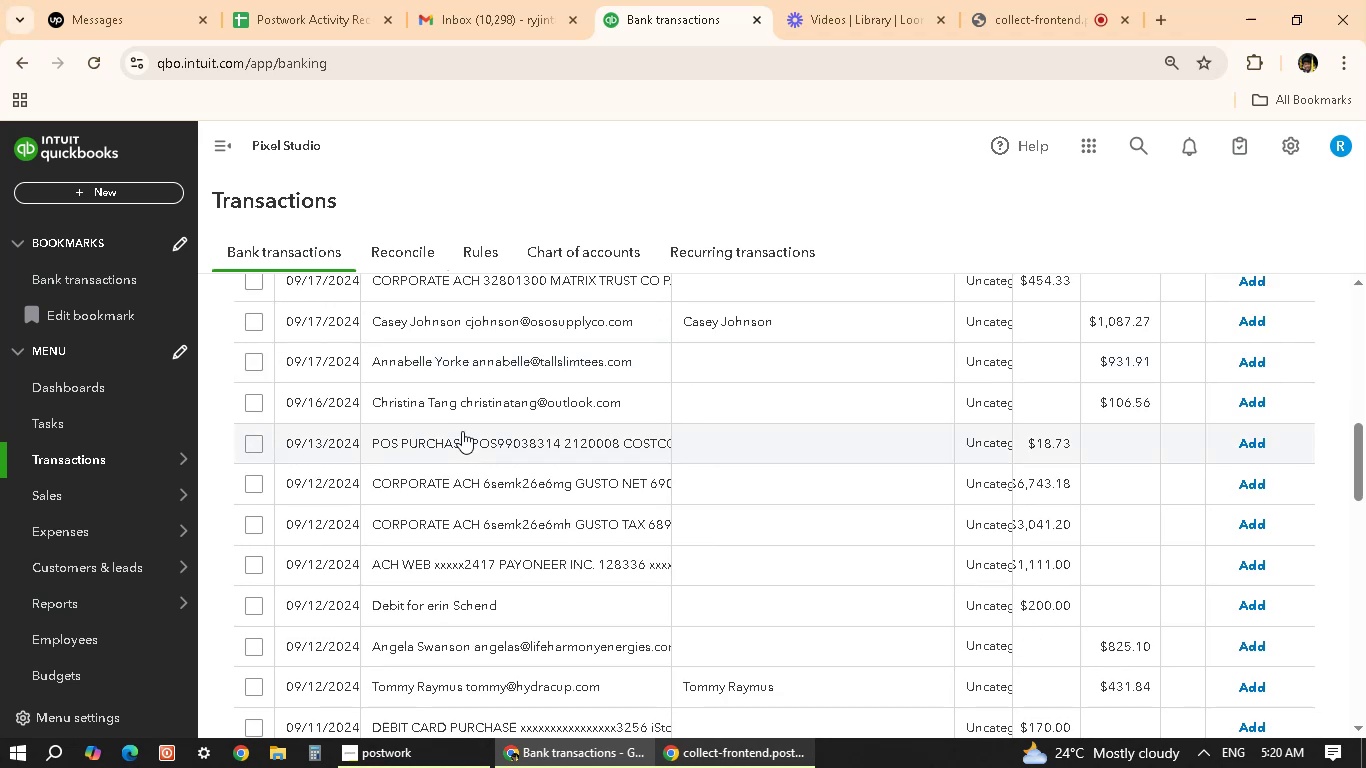 
scroll: coordinate [462, 431], scroll_direction: up, amount: 2.0
 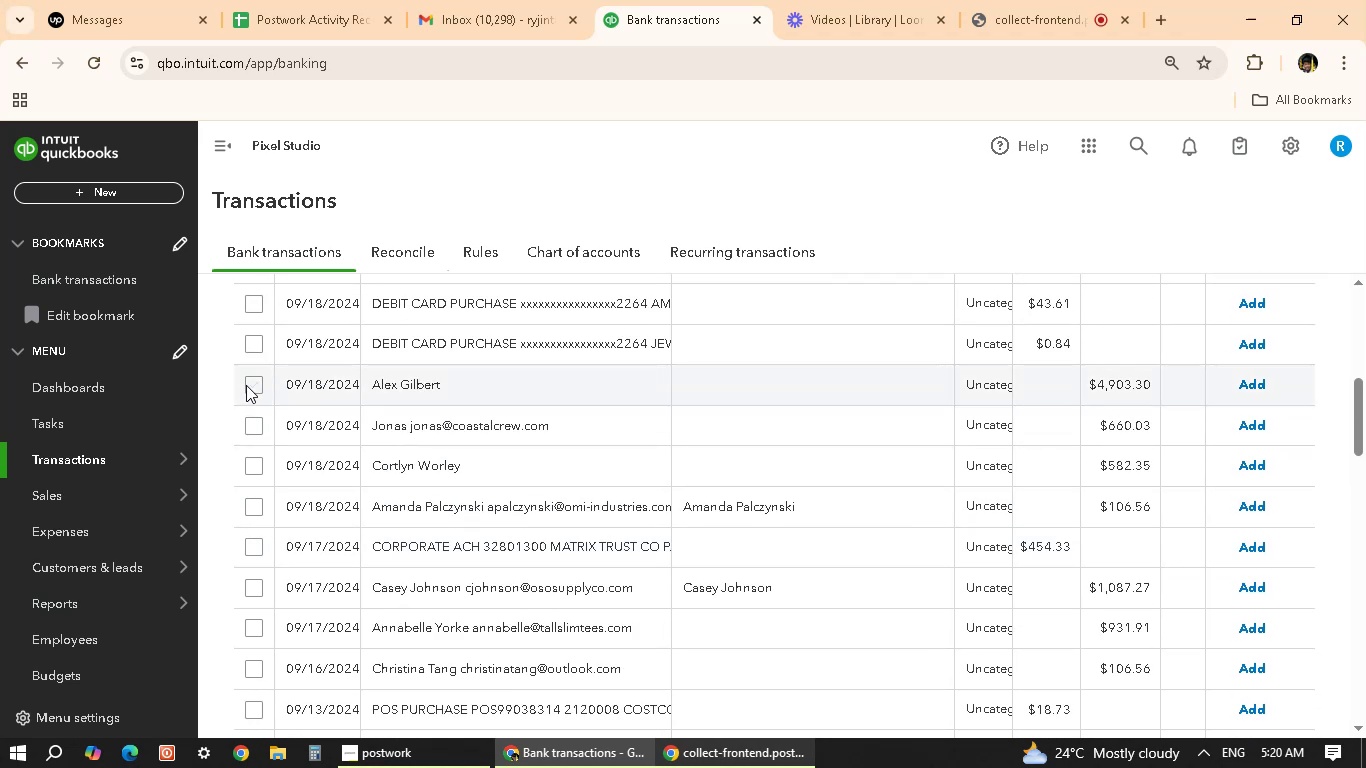 
scroll: coordinate [399, 474], scroll_direction: down, amount: 3.0
 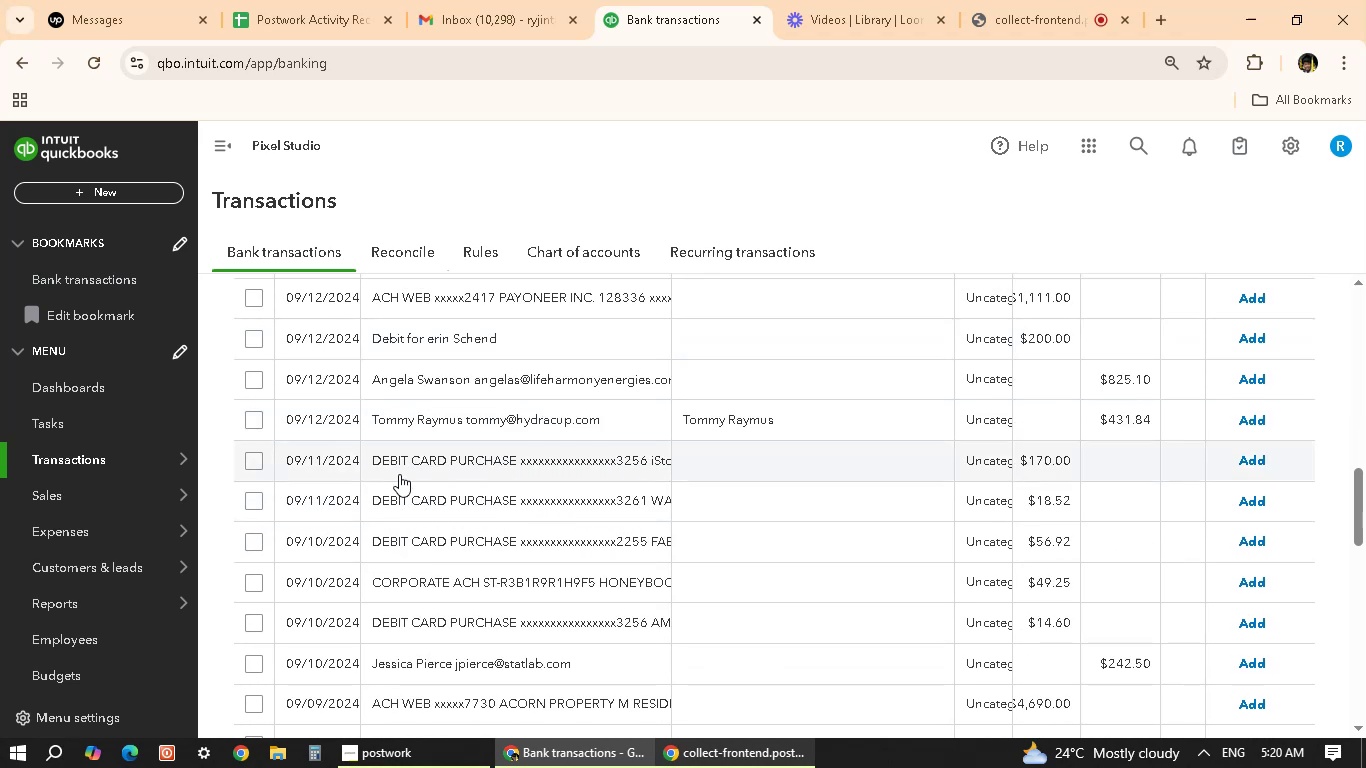 
scroll: coordinate [399, 474], scroll_direction: up, amount: 1.0
 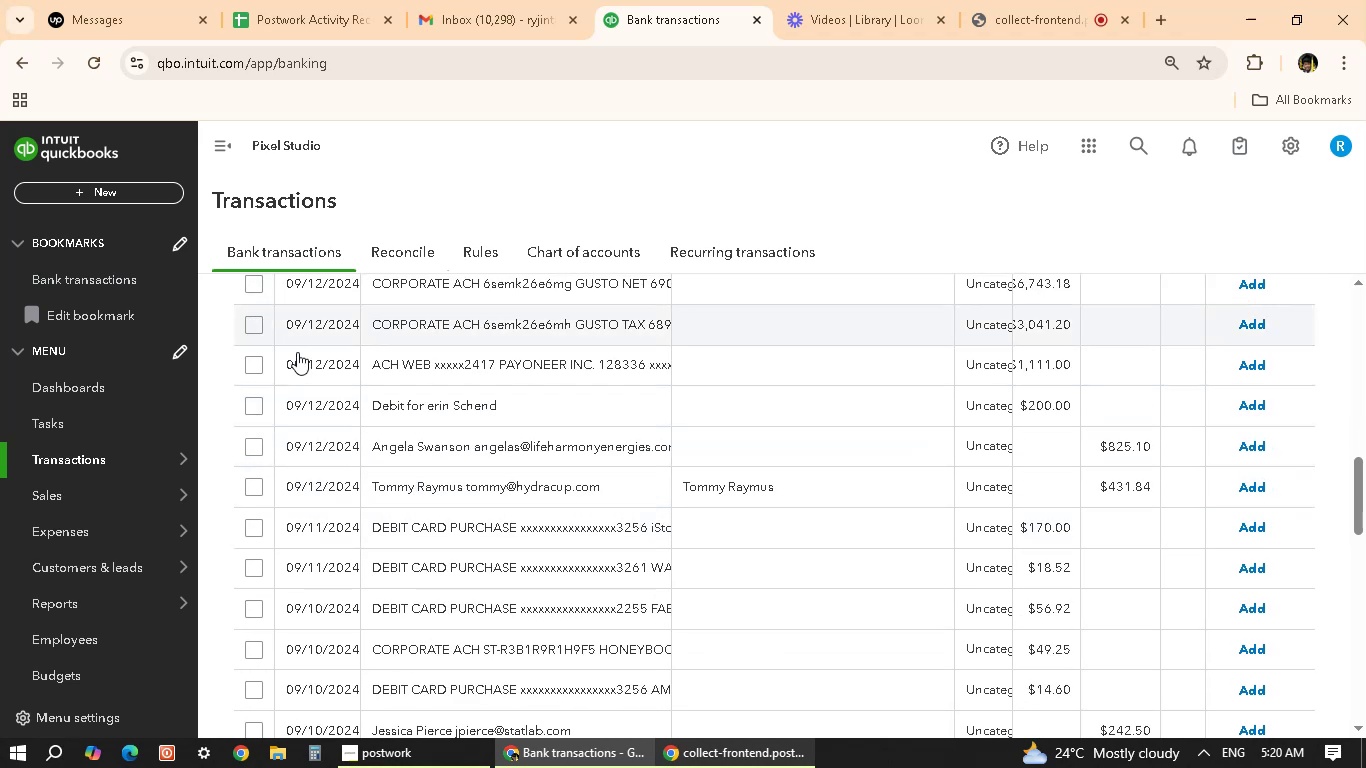 
wait(6.09)
 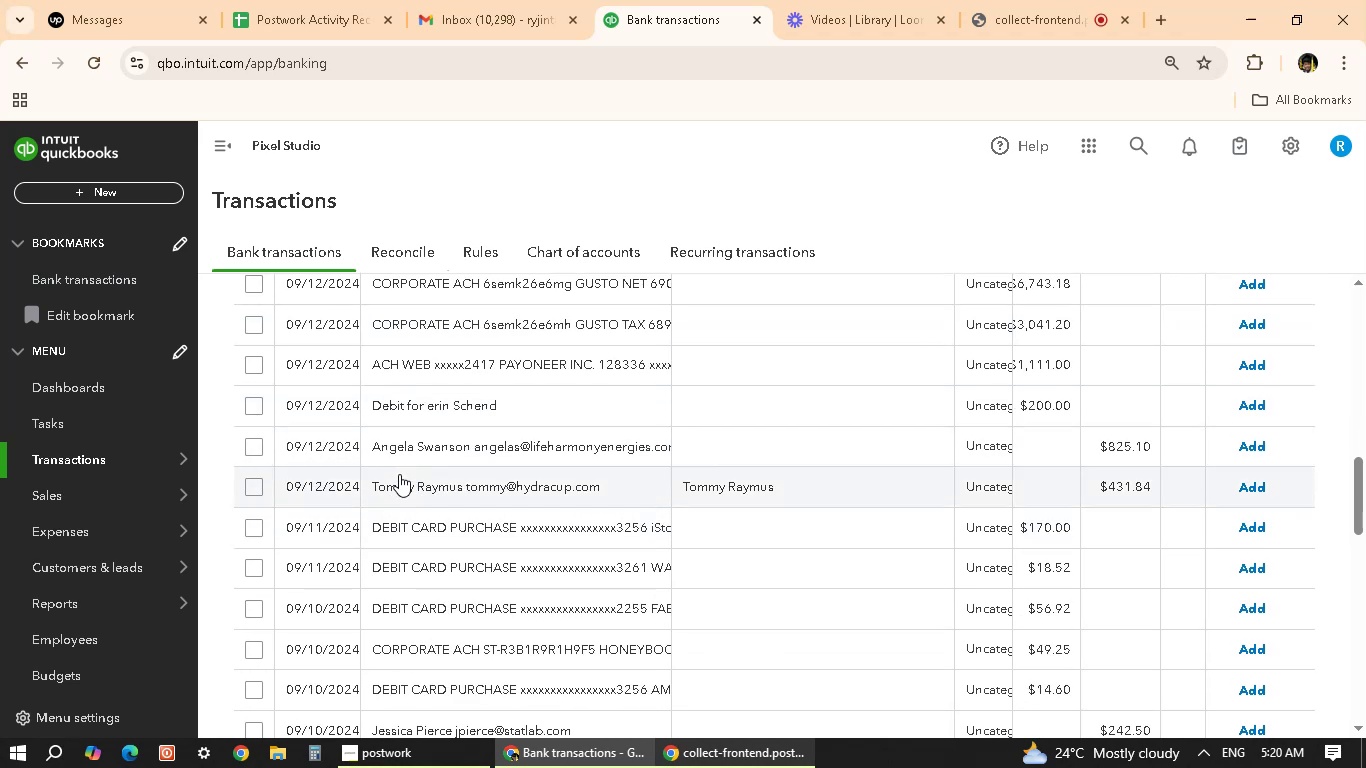 
scroll: coordinate [504, 450], scroll_direction: down, amount: 2.0
 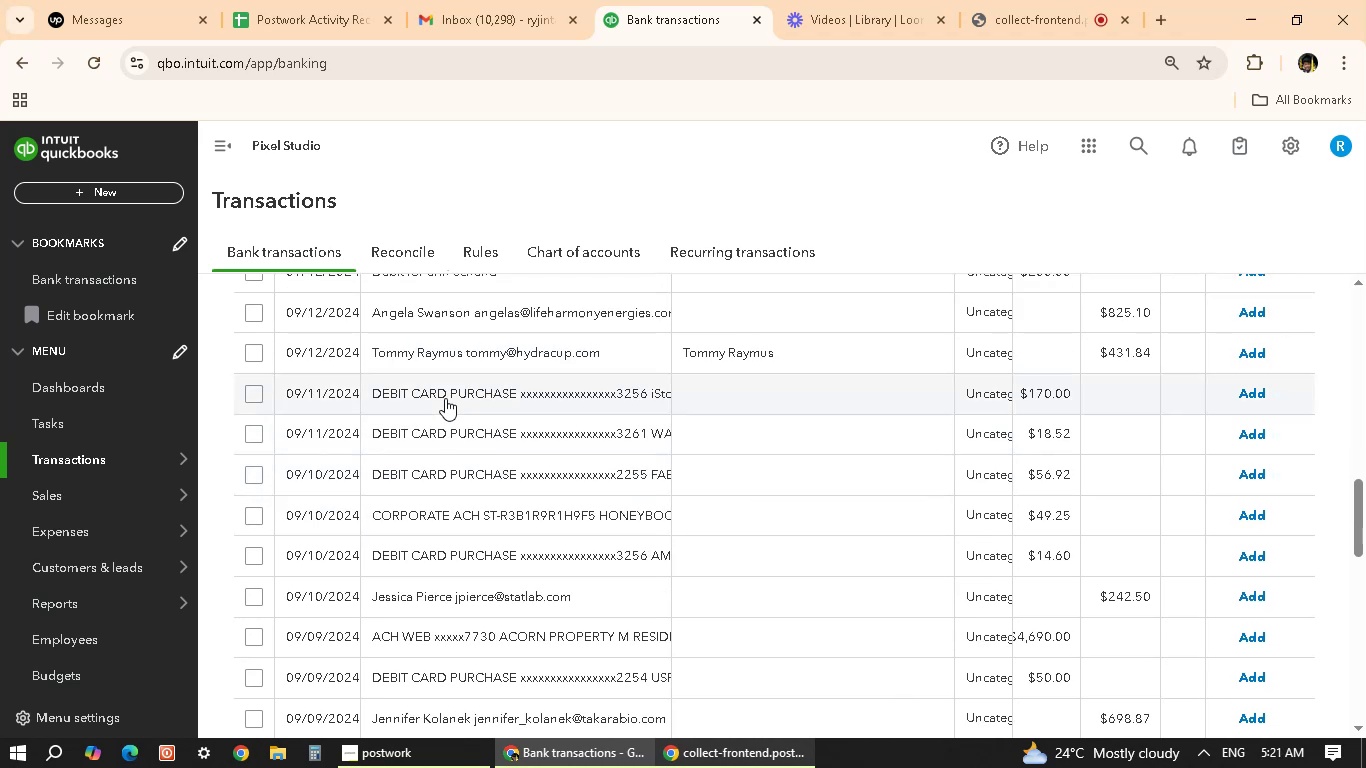 
left_click([526, 175])
 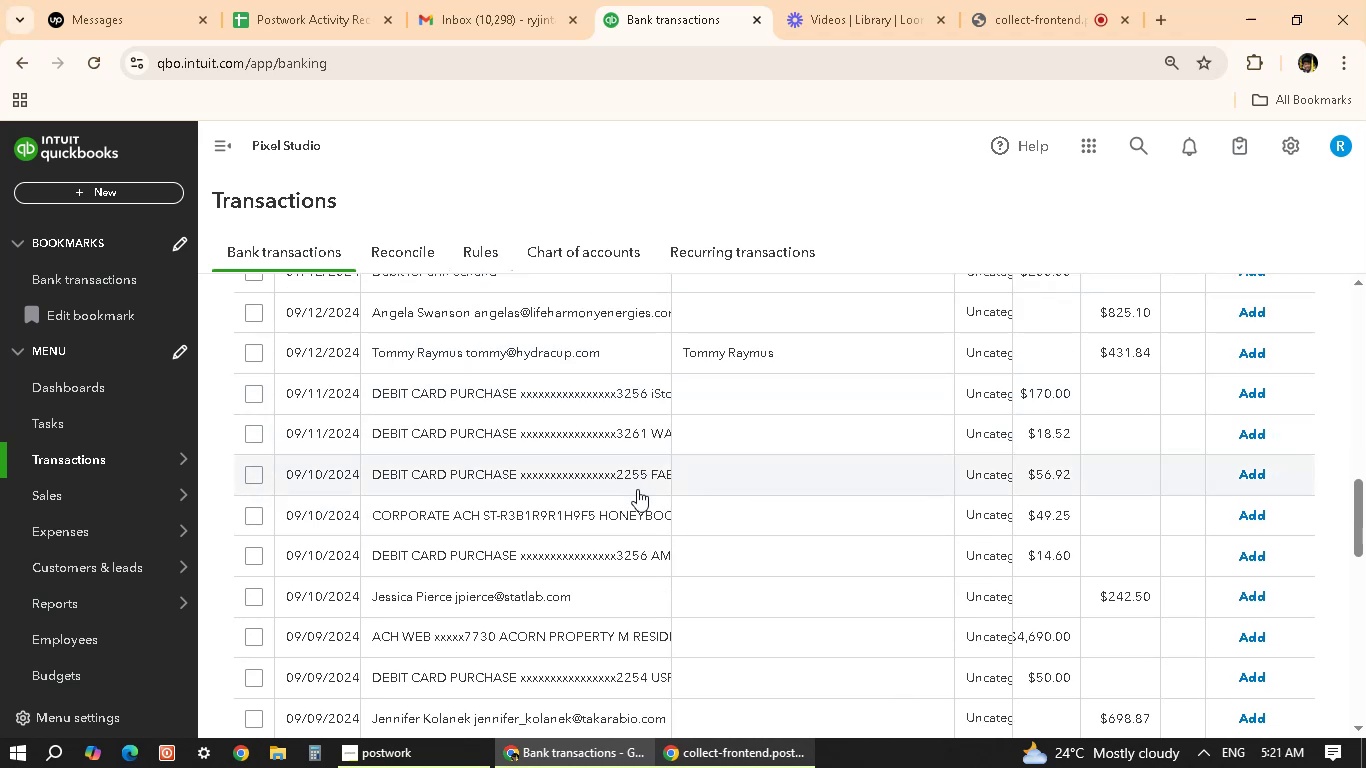 
wait(5.37)
 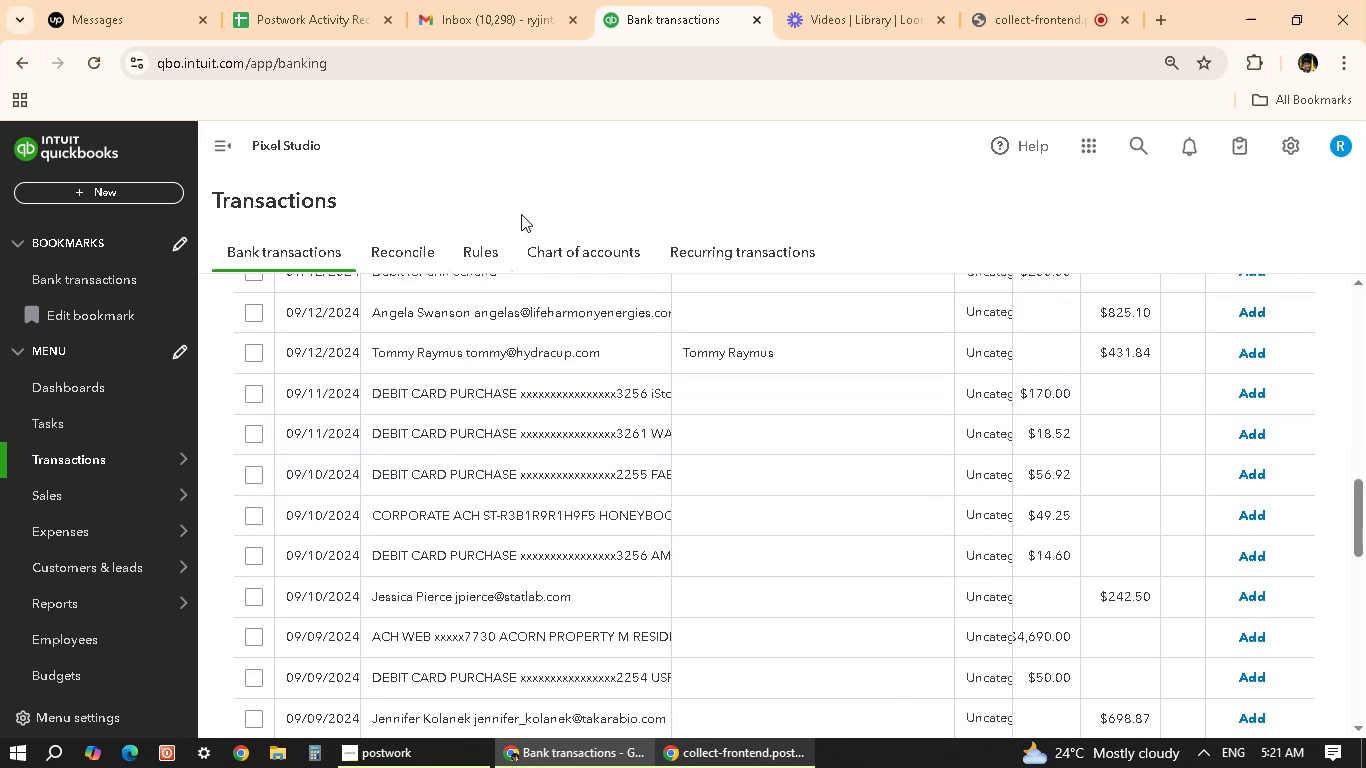 
scroll: coordinate [671, 610], scroll_direction: down, amount: 4.0
 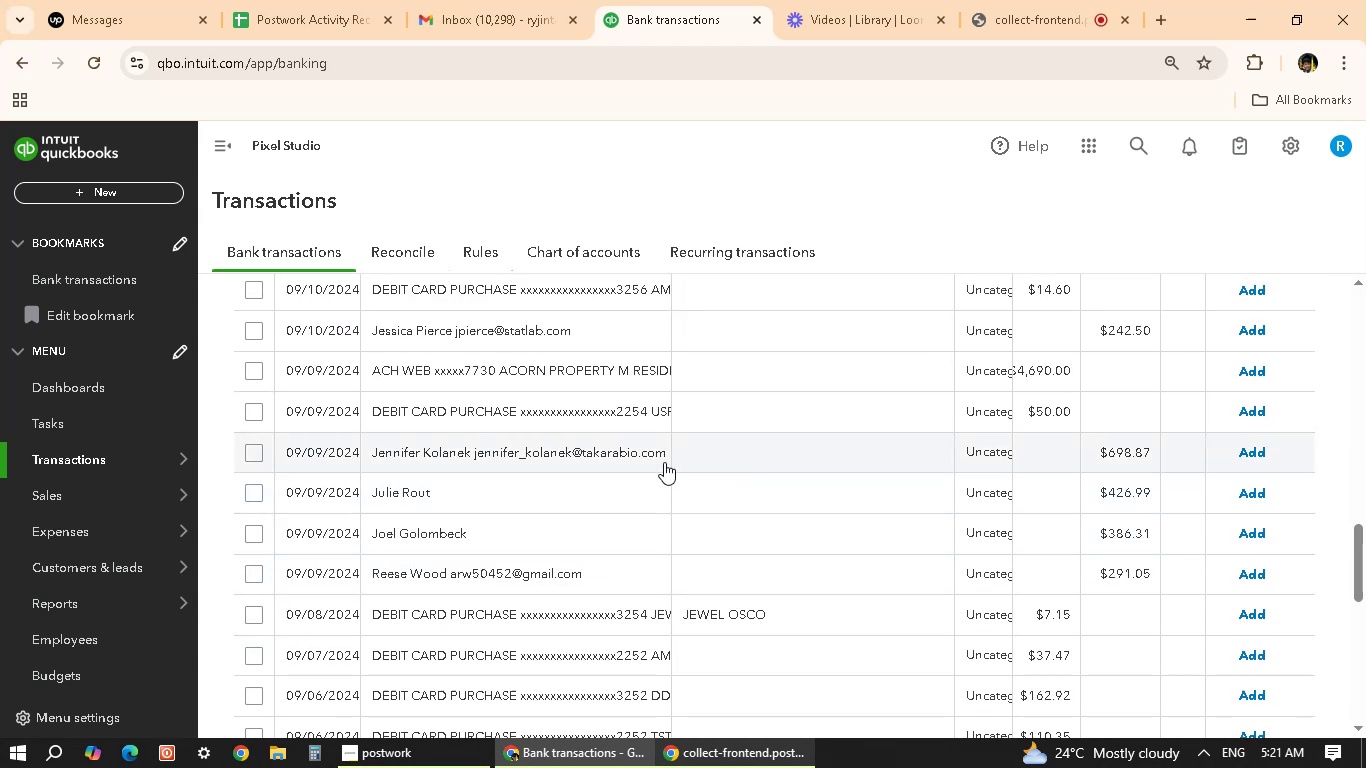 
left_click([549, 500])
 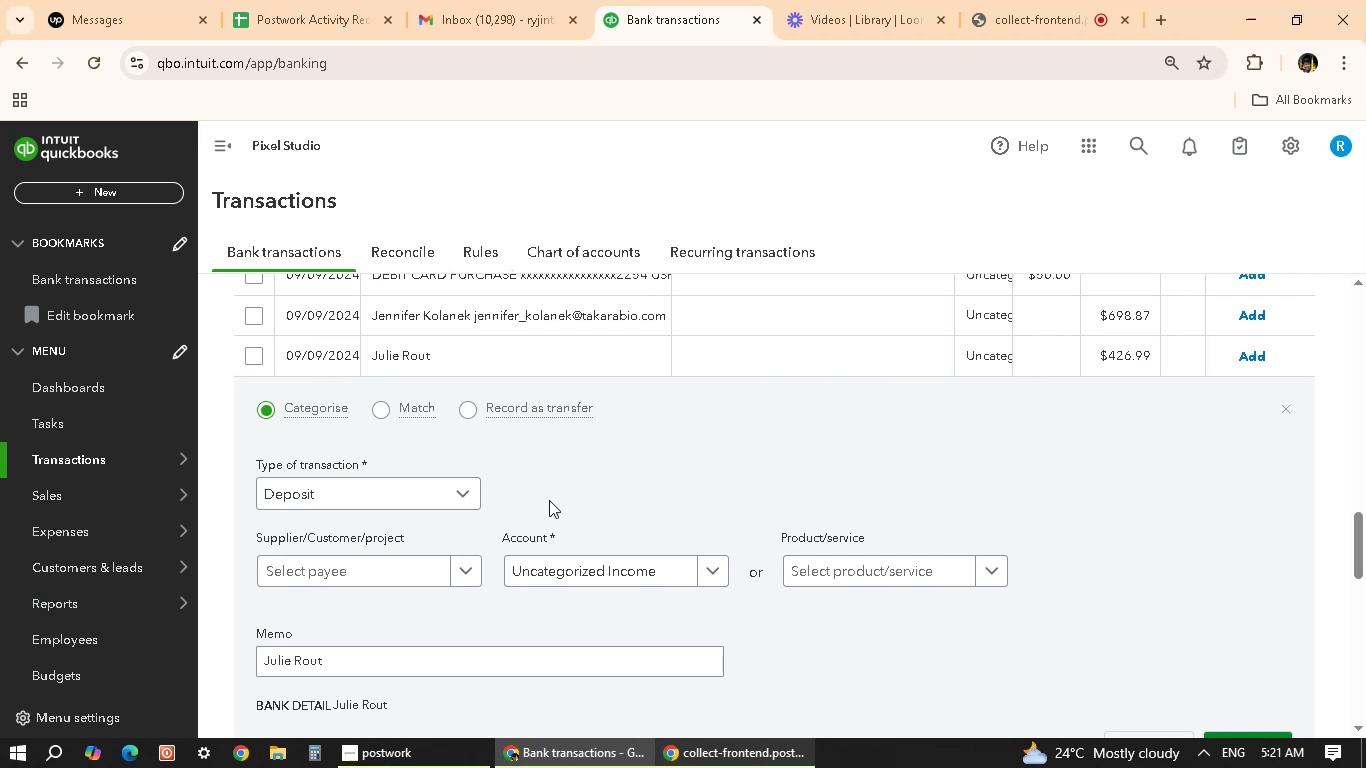 
wait(6.1)
 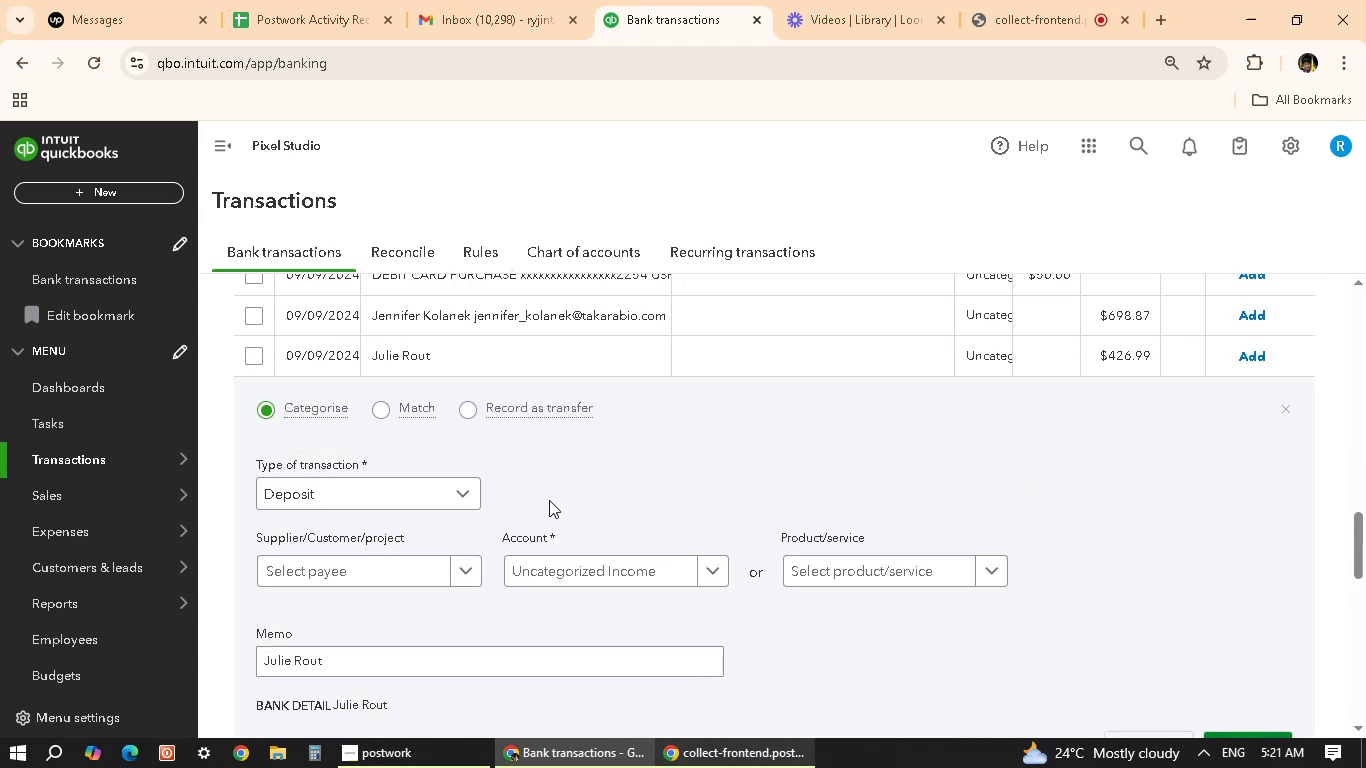 
left_click([615, 190])
 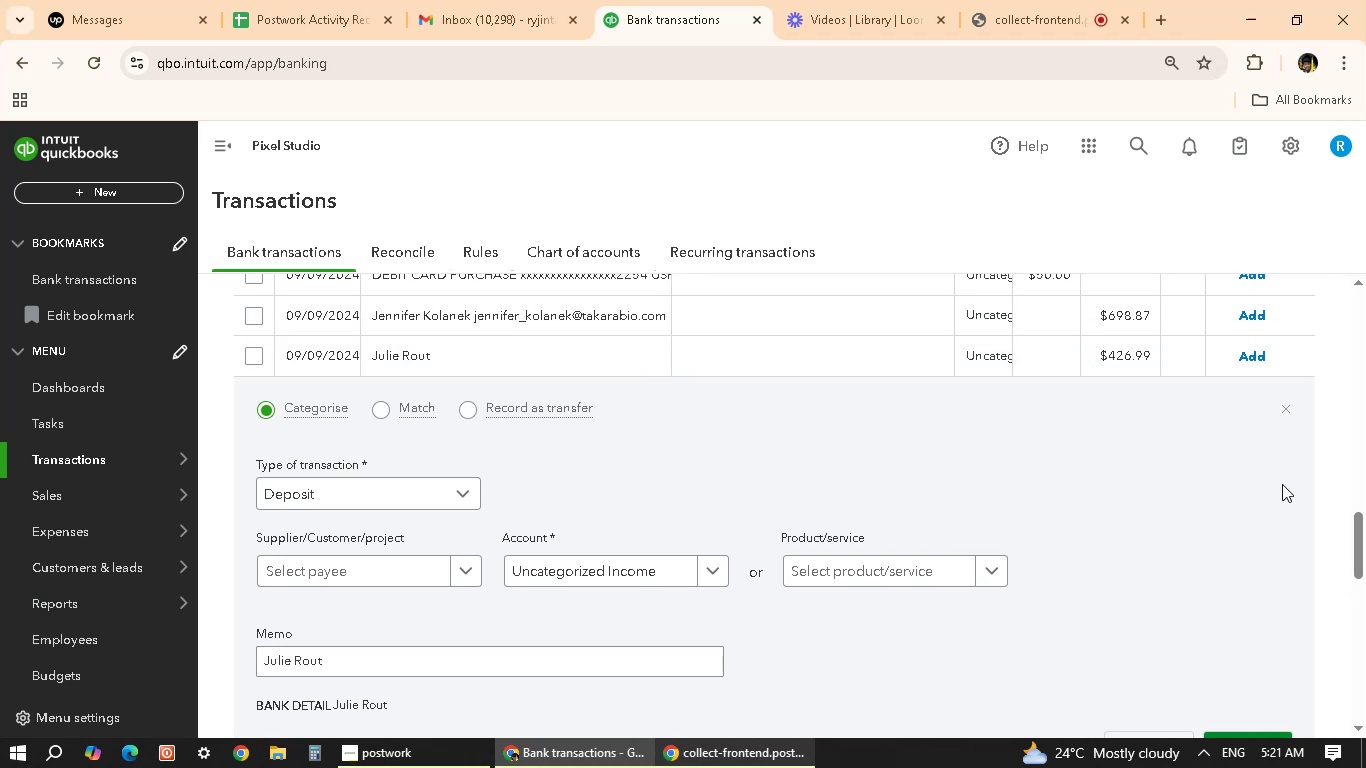 
left_click([1279, 412])
 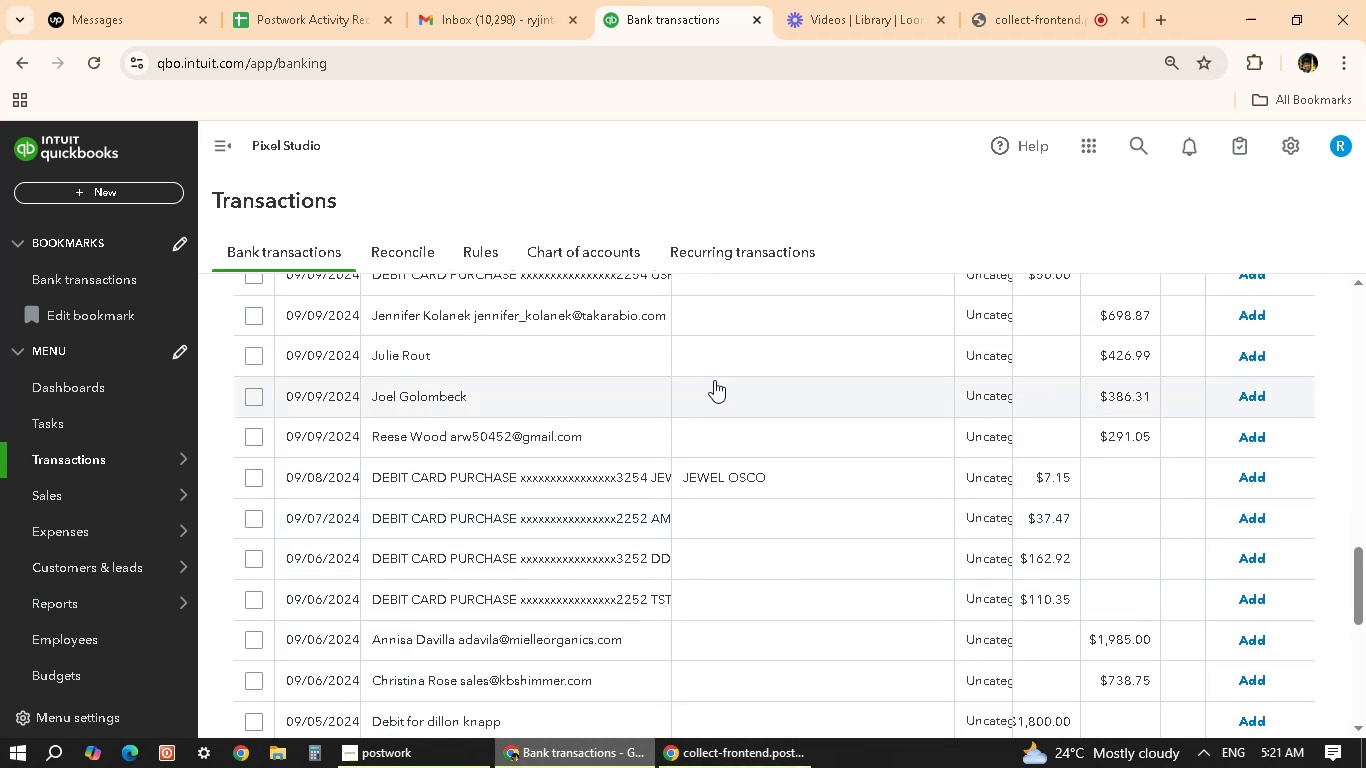 
mouse_move([596, 449])
 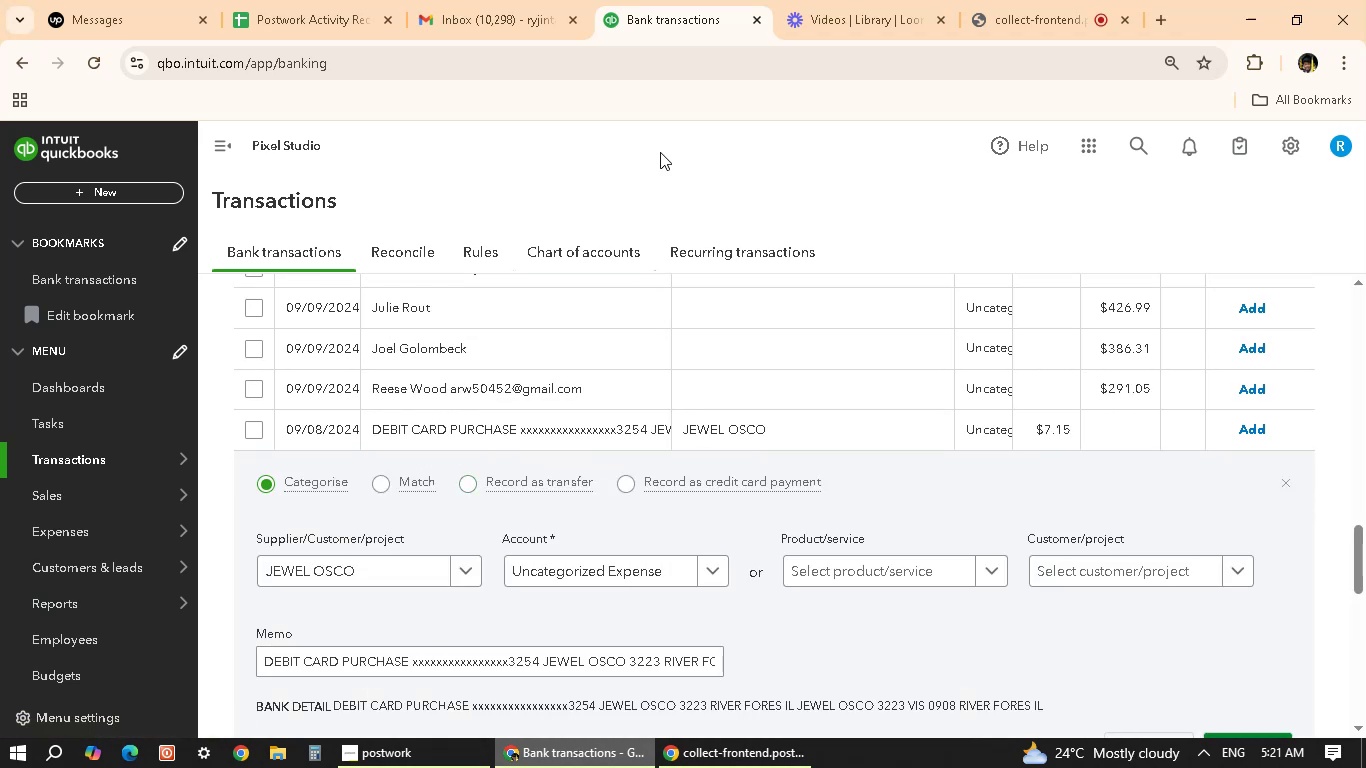 
left_click([675, 114])
 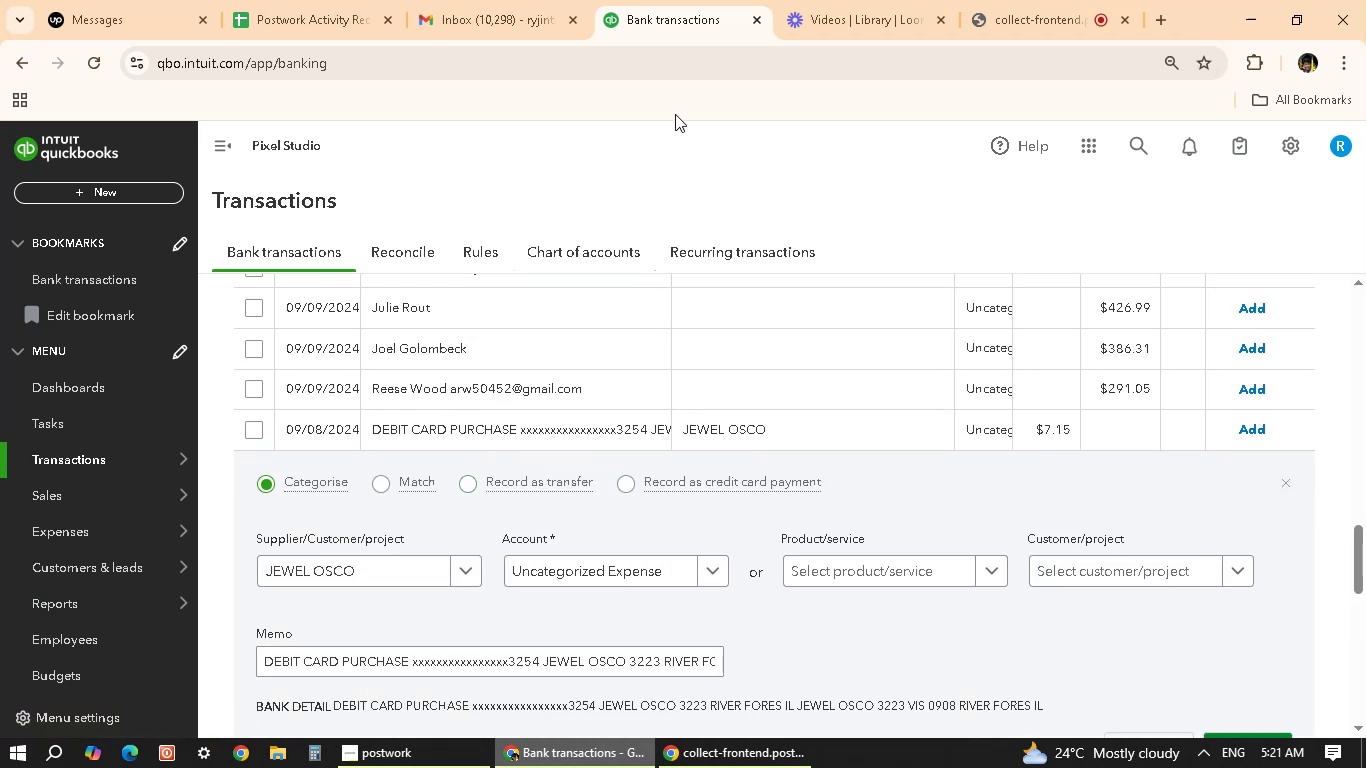 
scroll: coordinate [763, 455], scroll_direction: down, amount: 3.0
 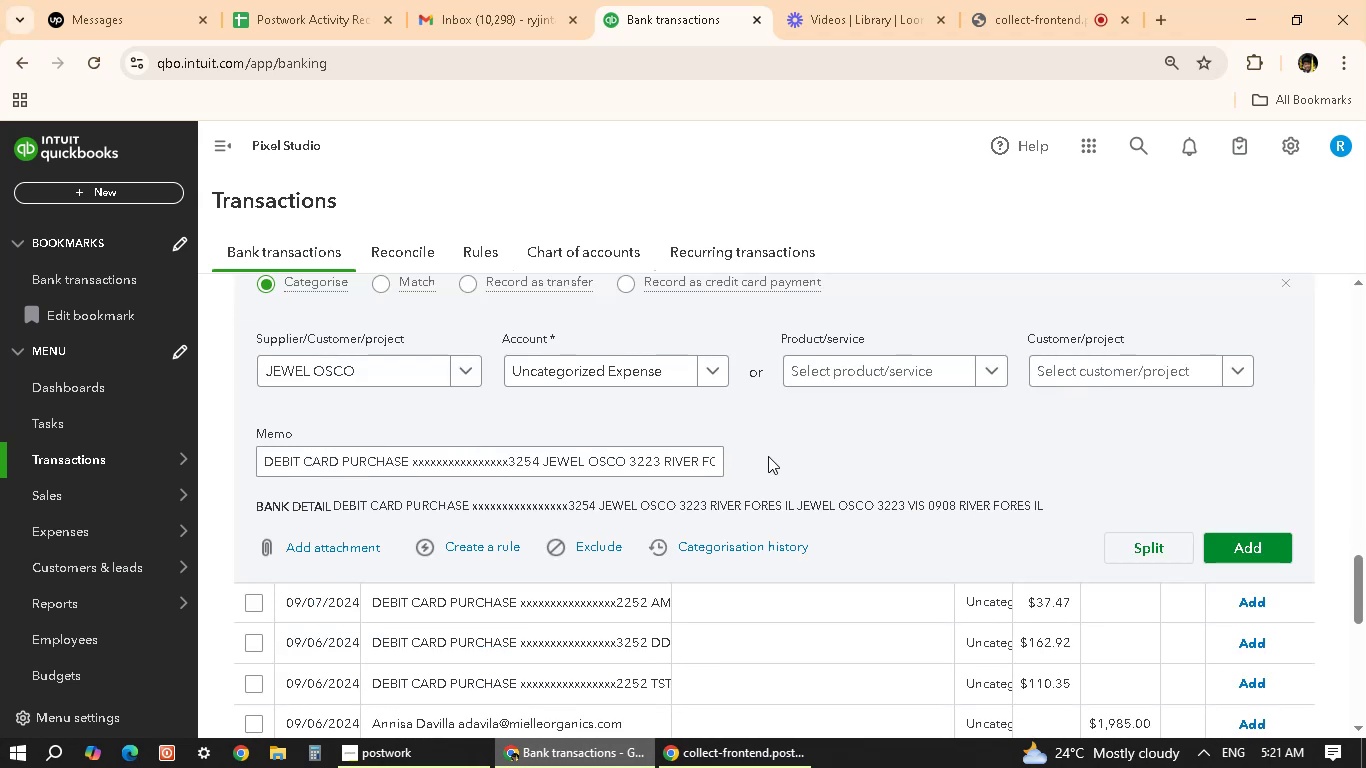 
wait(5.97)
 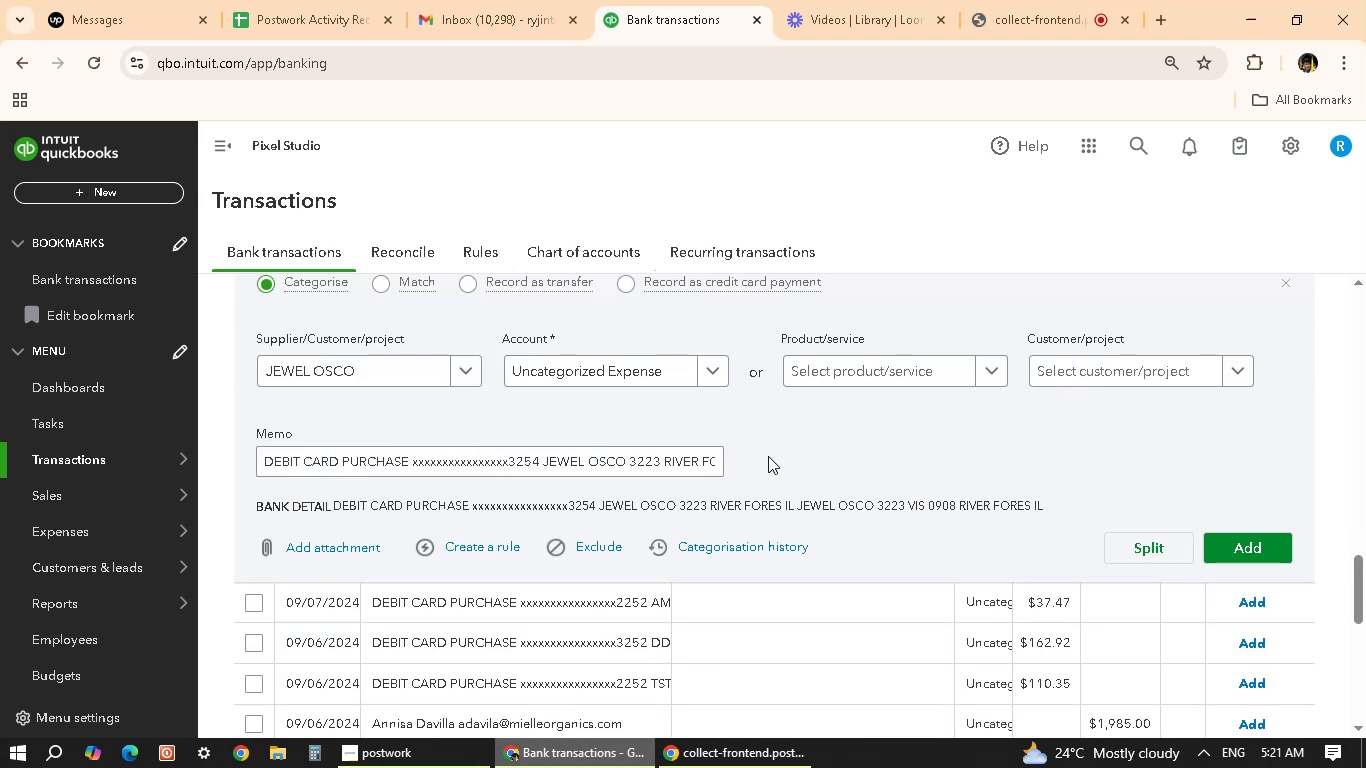 
scroll: coordinate [515, 658], scroll_direction: down, amount: 5.0
 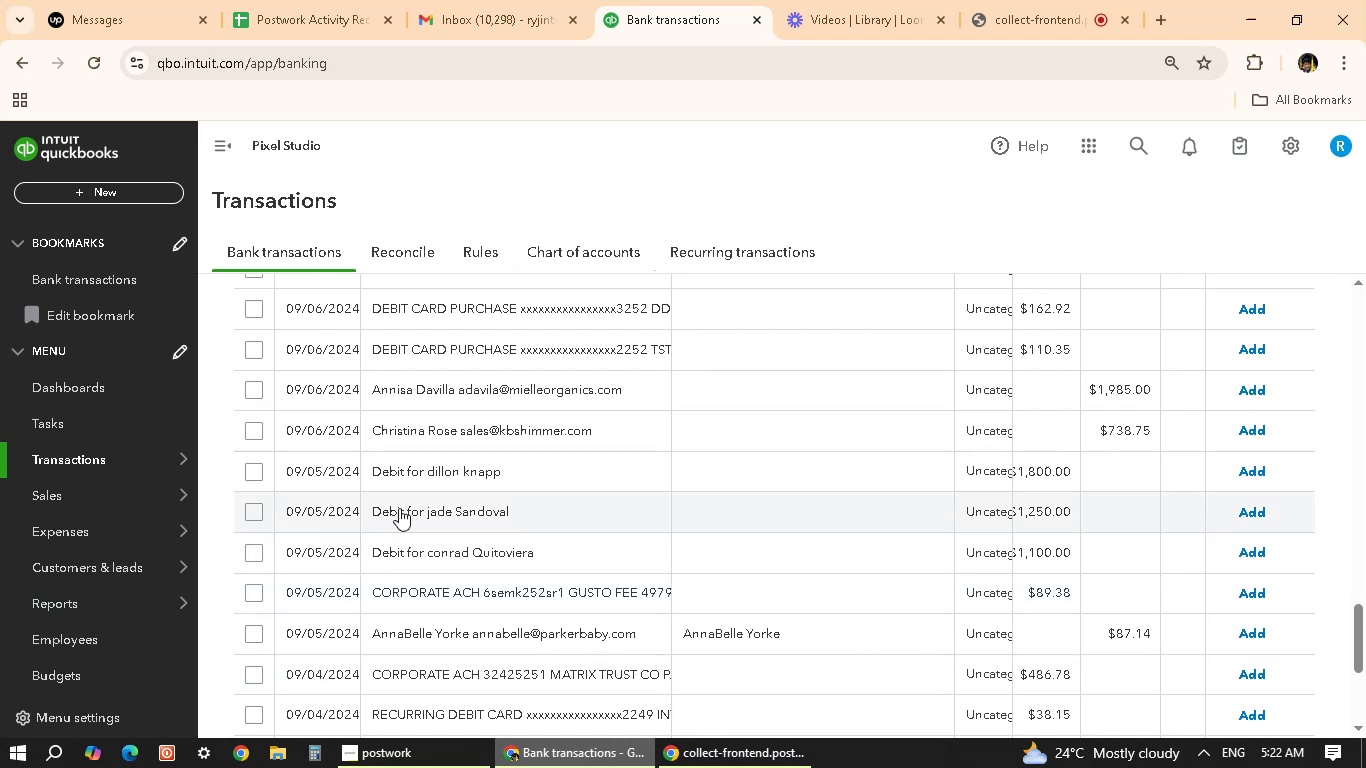 
wait(11.54)
 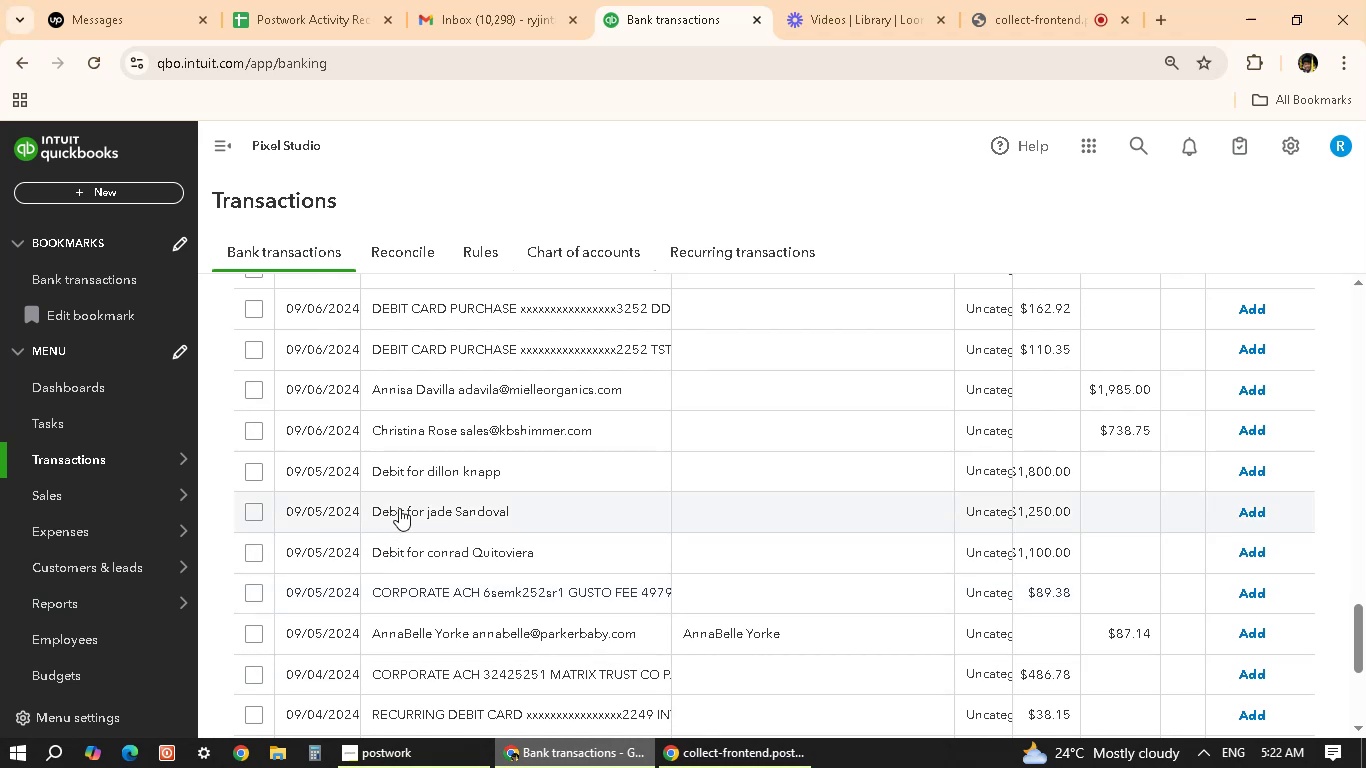 
scroll: coordinate [974, 436], scroll_direction: up, amount: 14.0
 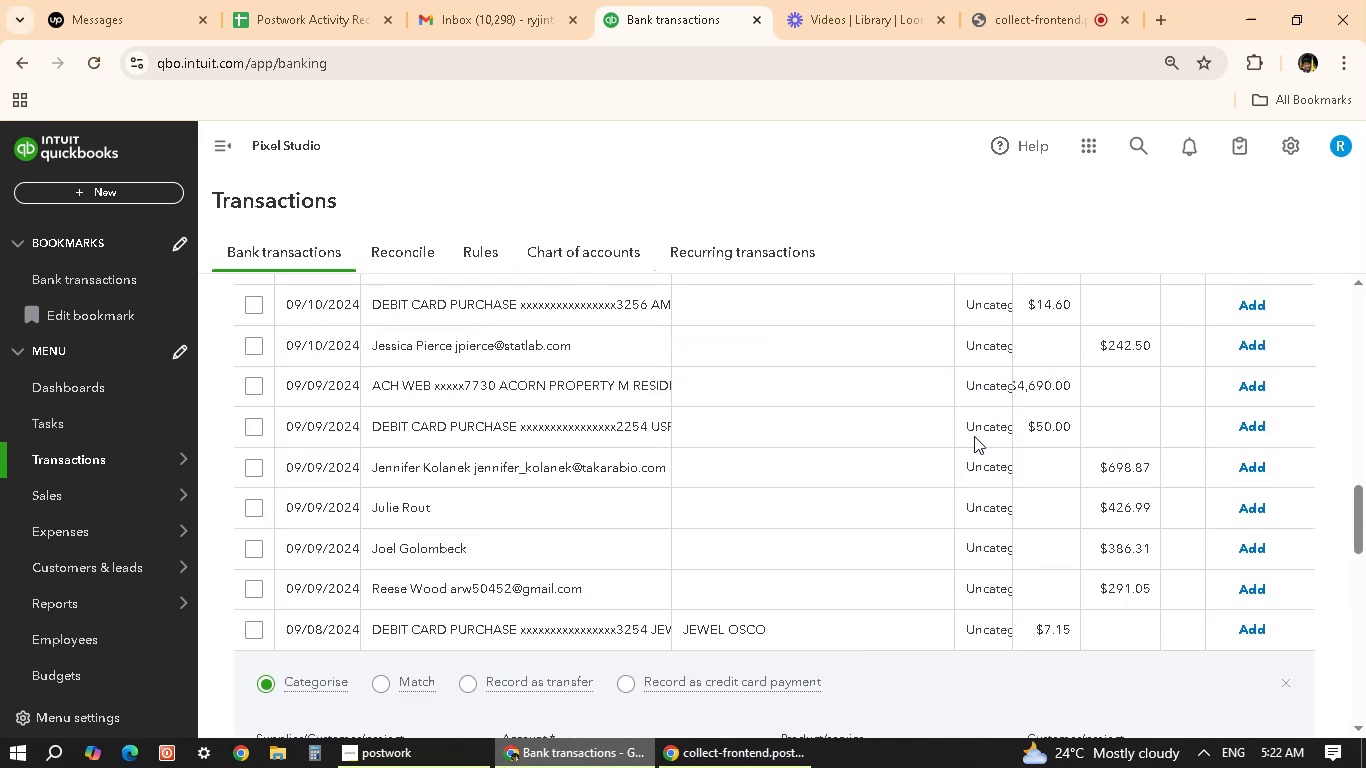 
scroll: coordinate [1317, 671], scroll_direction: down, amount: 5.0
 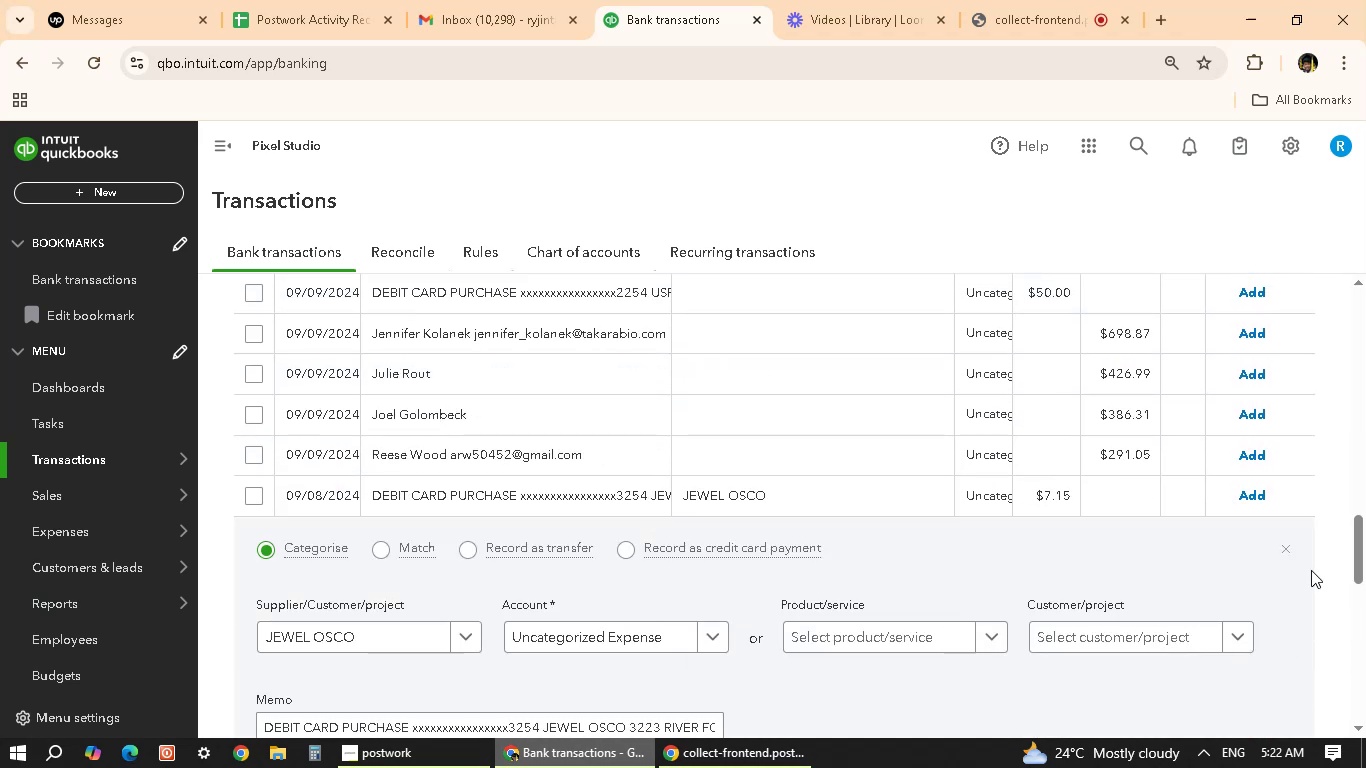 
left_click([1283, 549])
 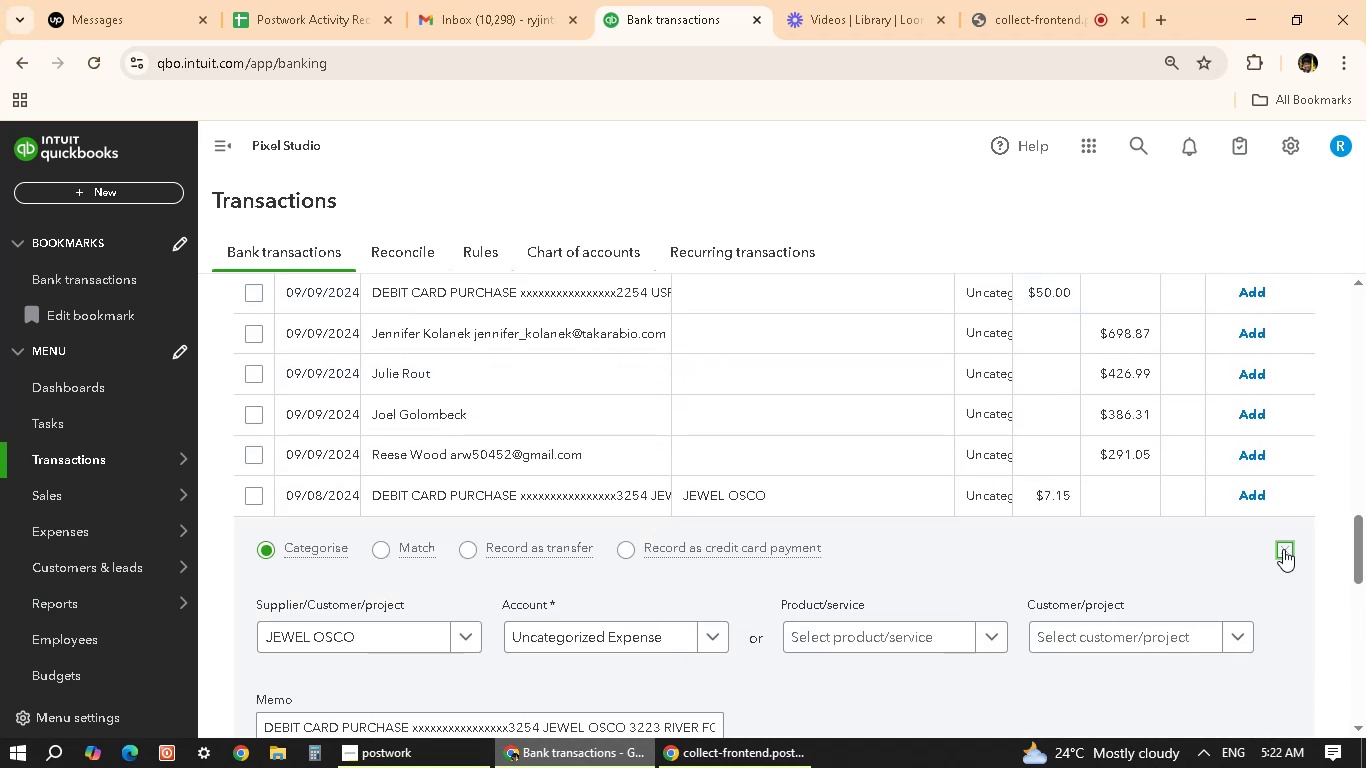 
scroll: coordinate [913, 427], scroll_direction: up, amount: 20.0
 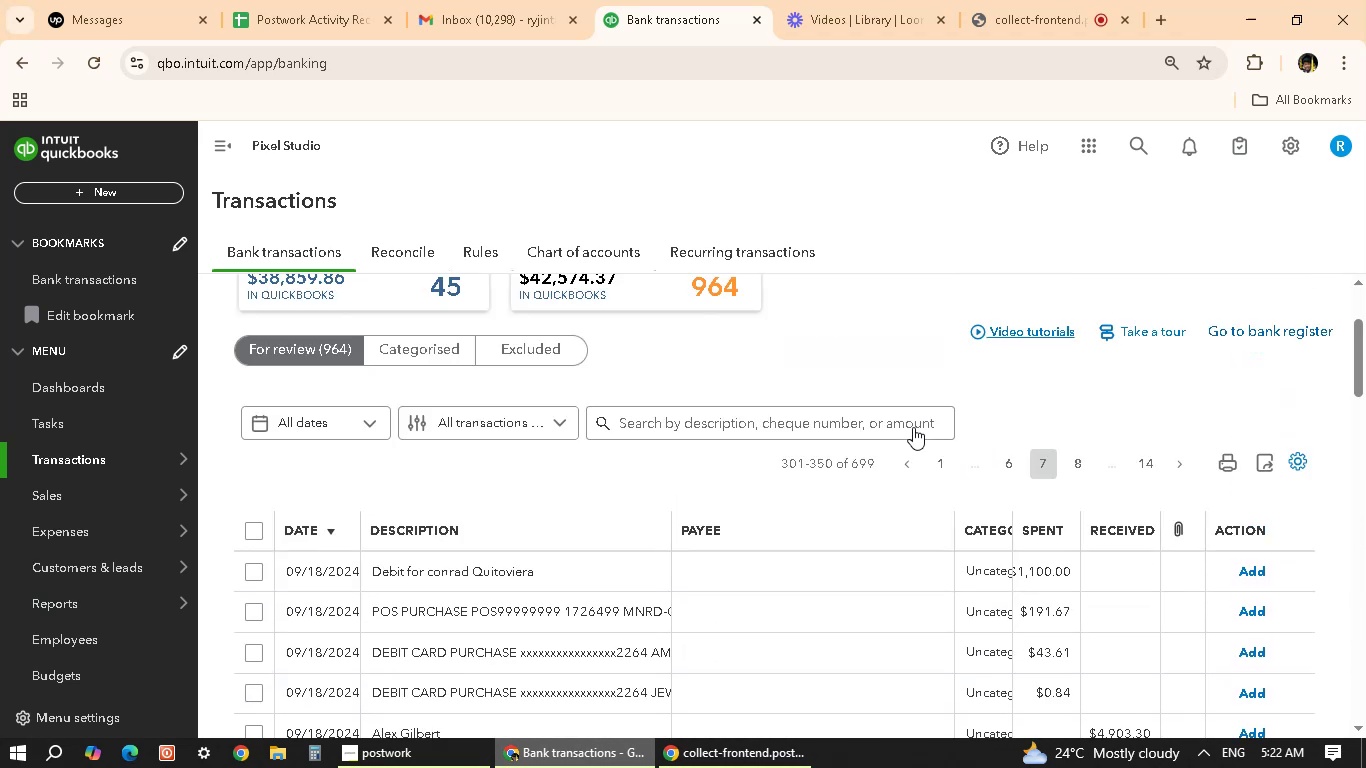 
left_click([853, 436])
 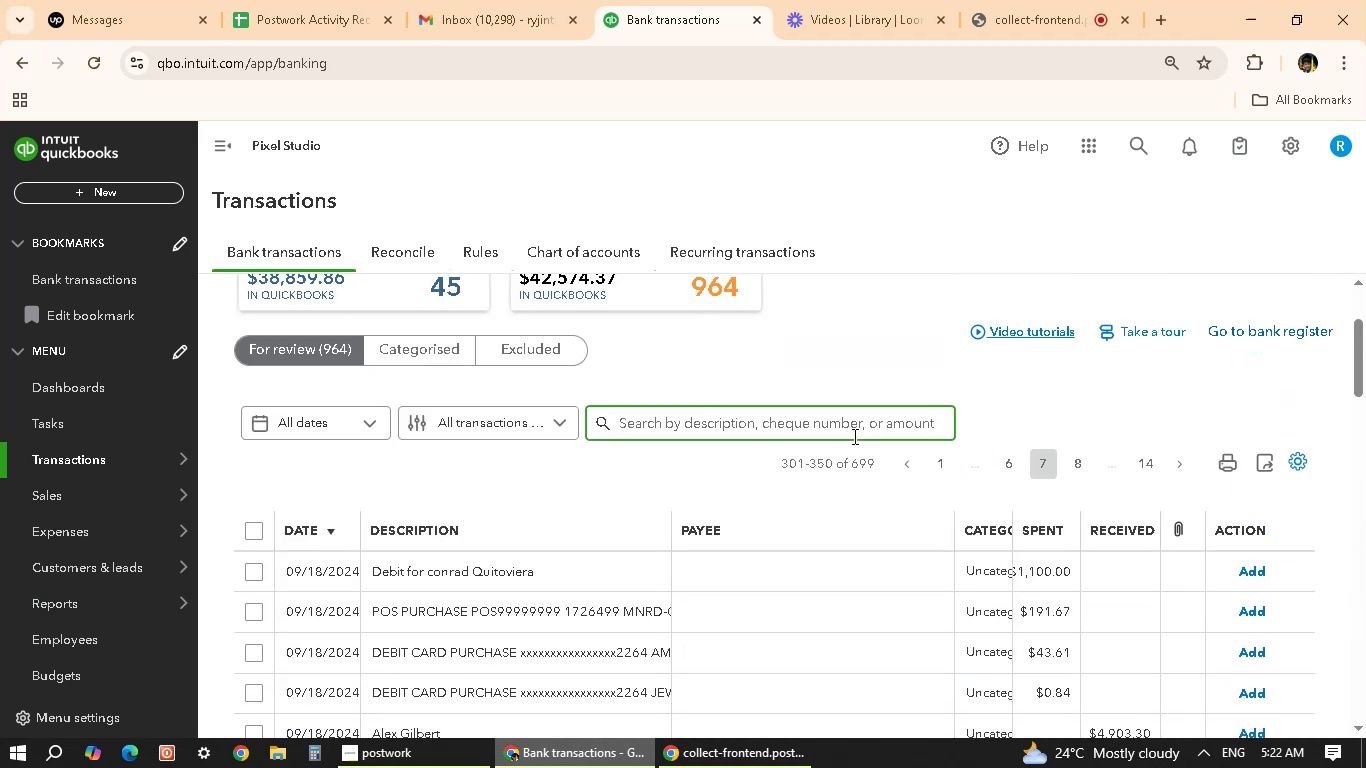 
type(debit for)
 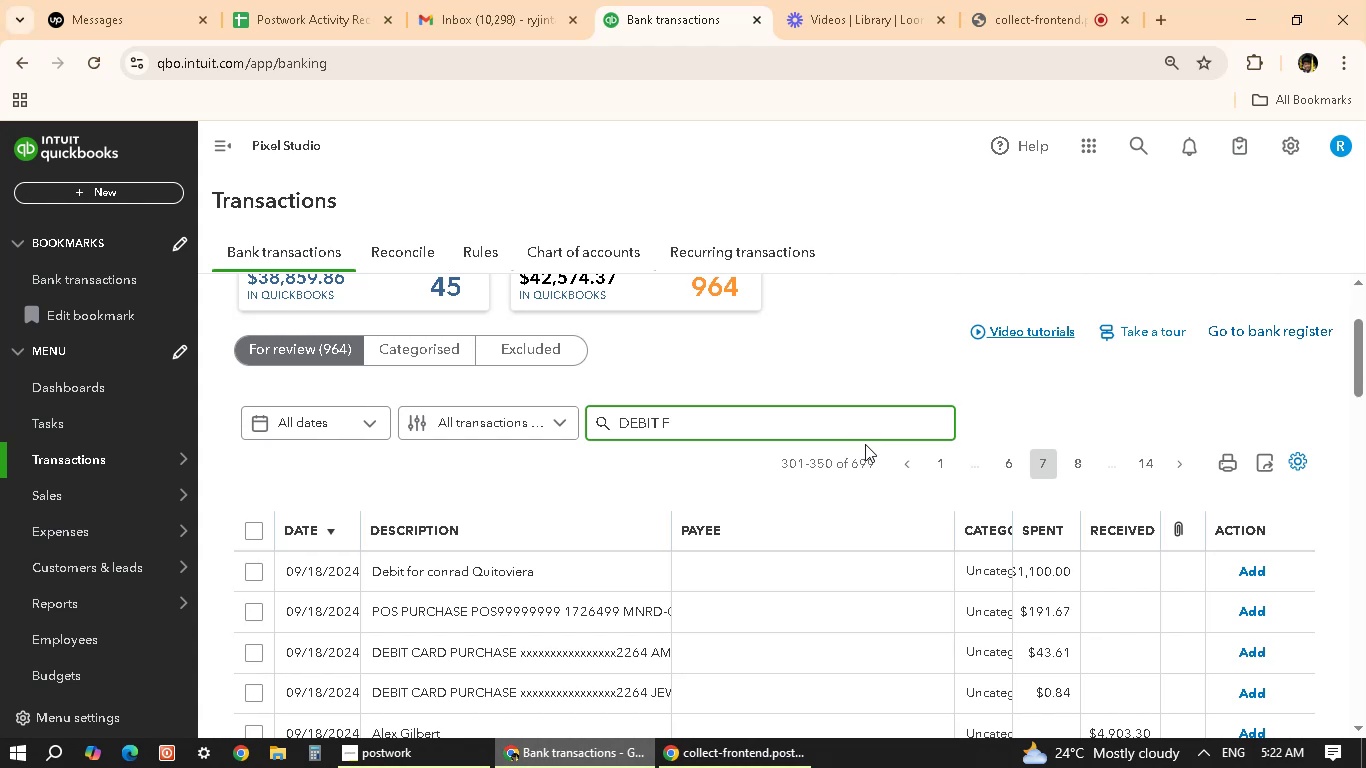 
key(Enter)
 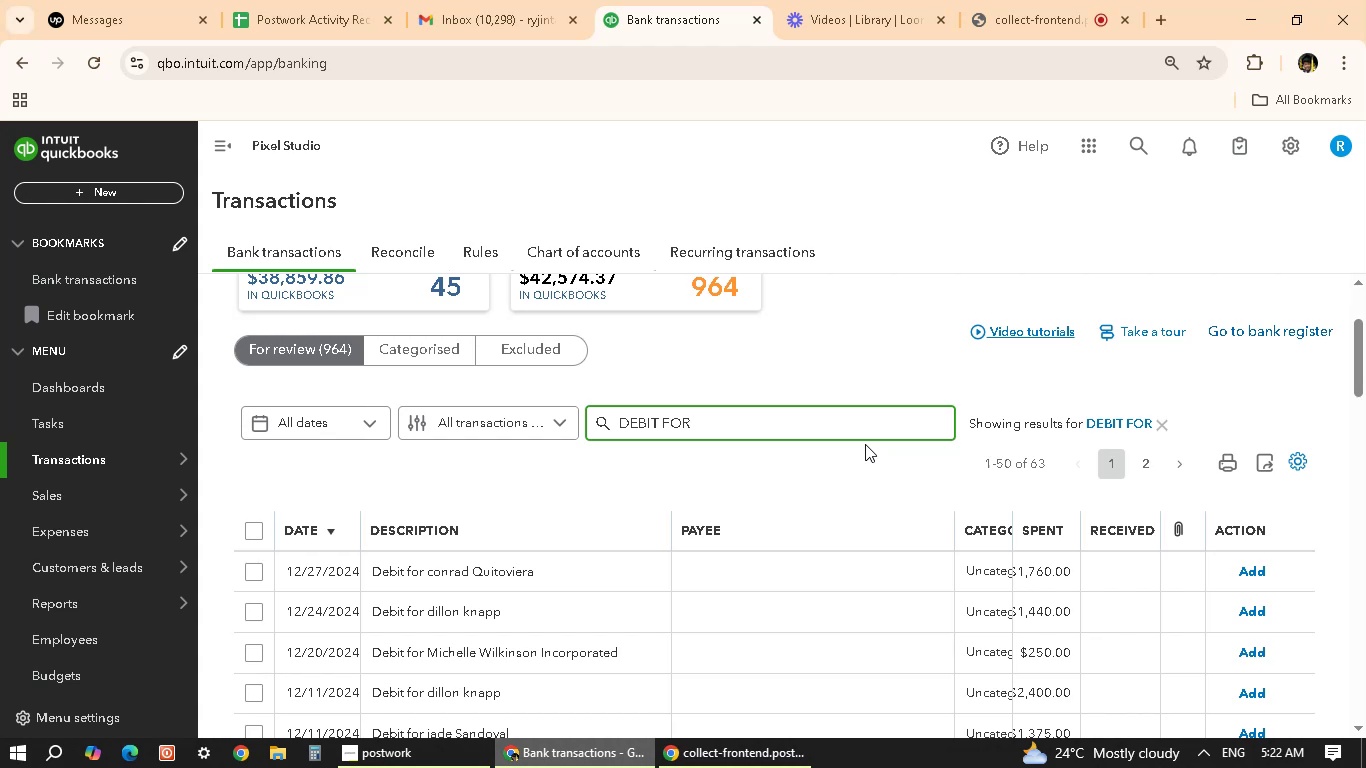 
wait(37.47)
 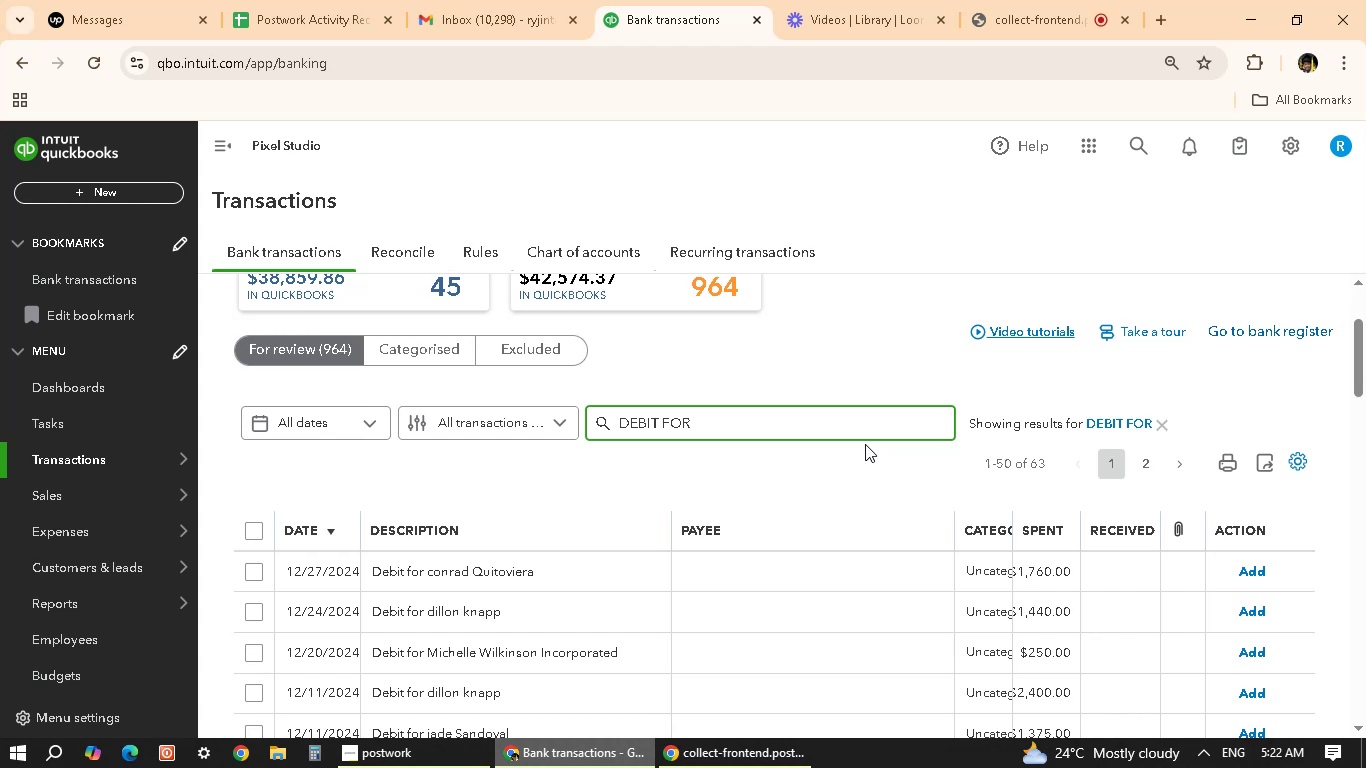 
left_click([728, 333])
 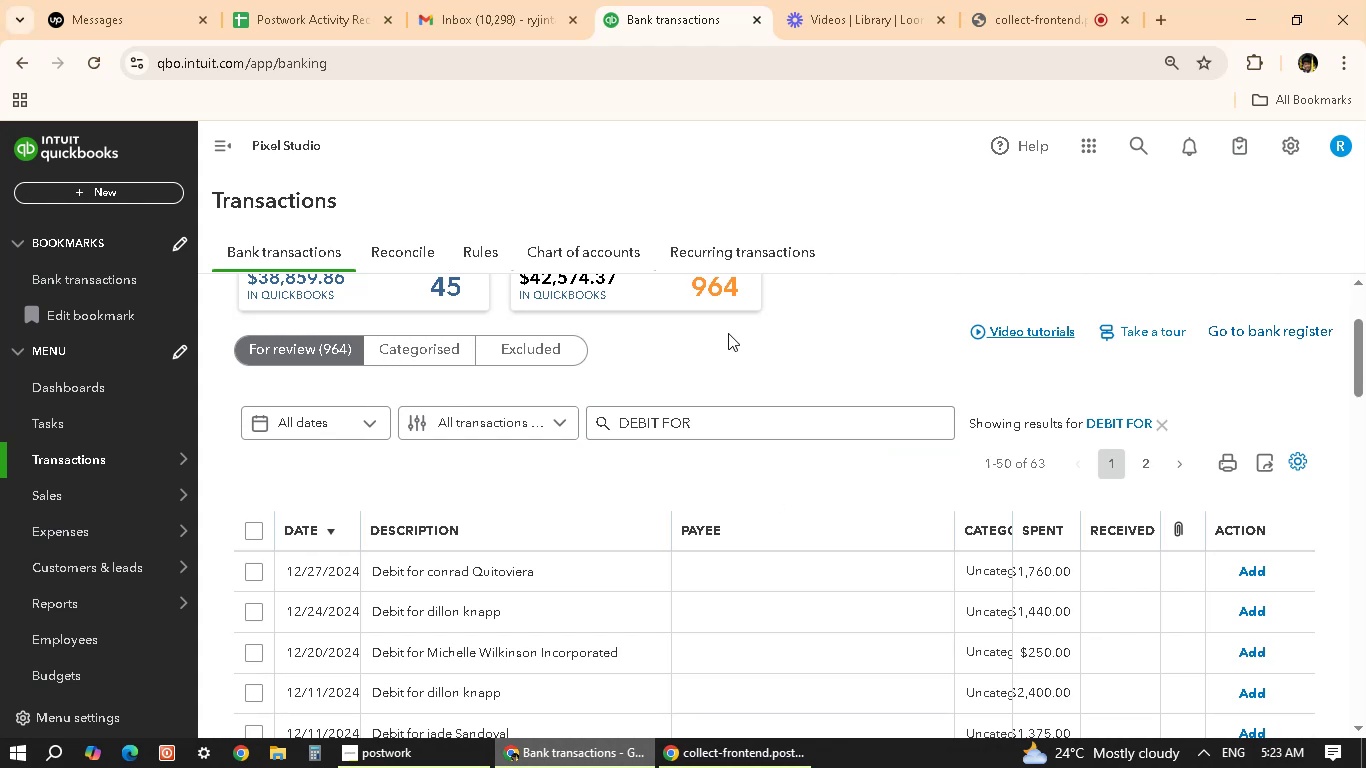 
wait(10.5)
 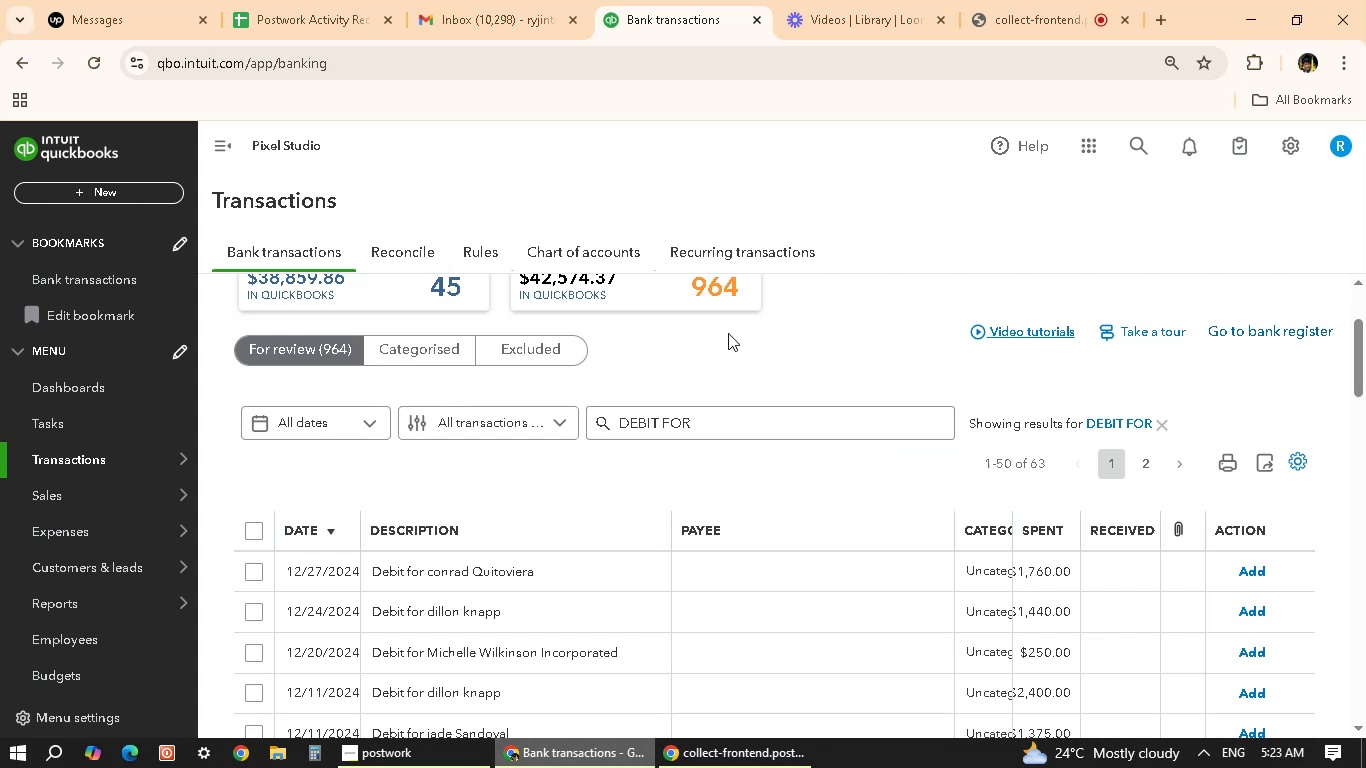 
scroll: coordinate [863, 486], scroll_direction: down, amount: 3.0
 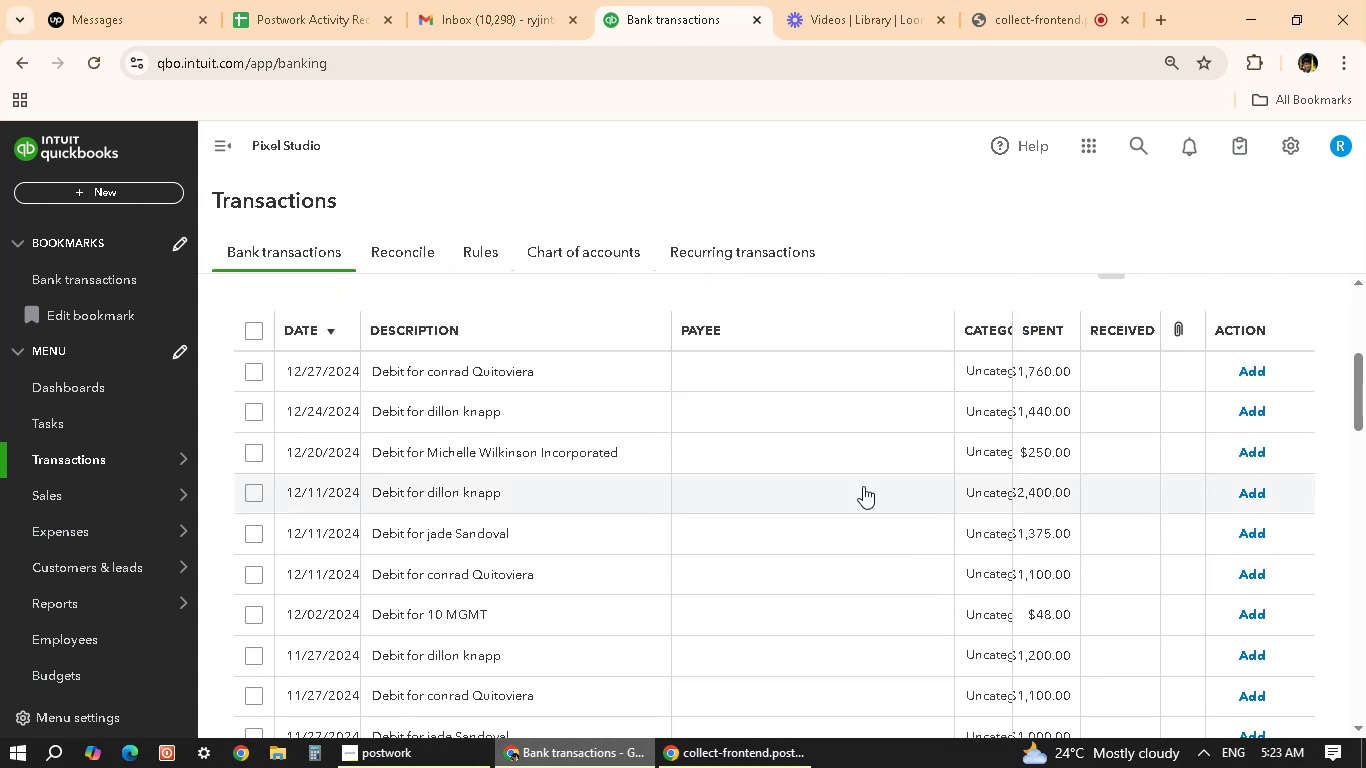 
wait(8.1)
 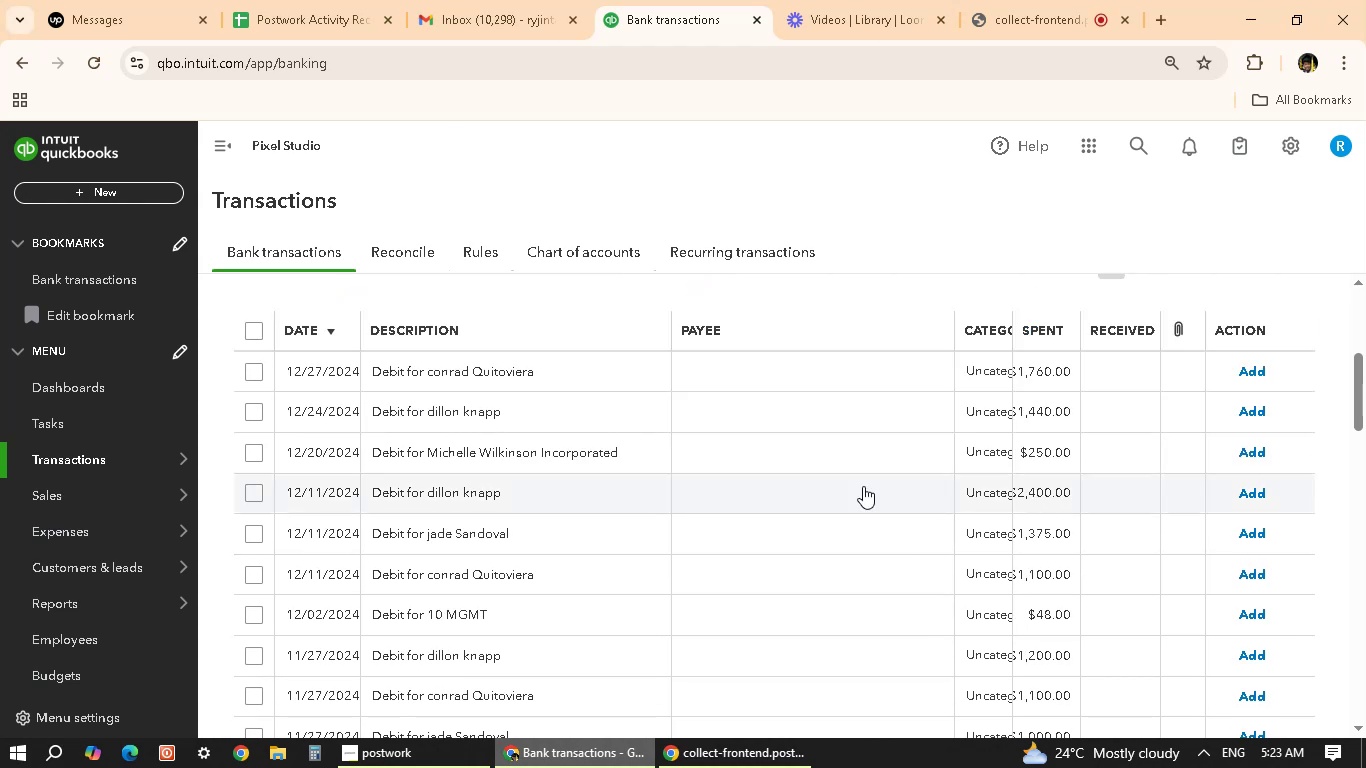 
scroll: coordinate [687, 519], scroll_direction: down, amount: 17.0
 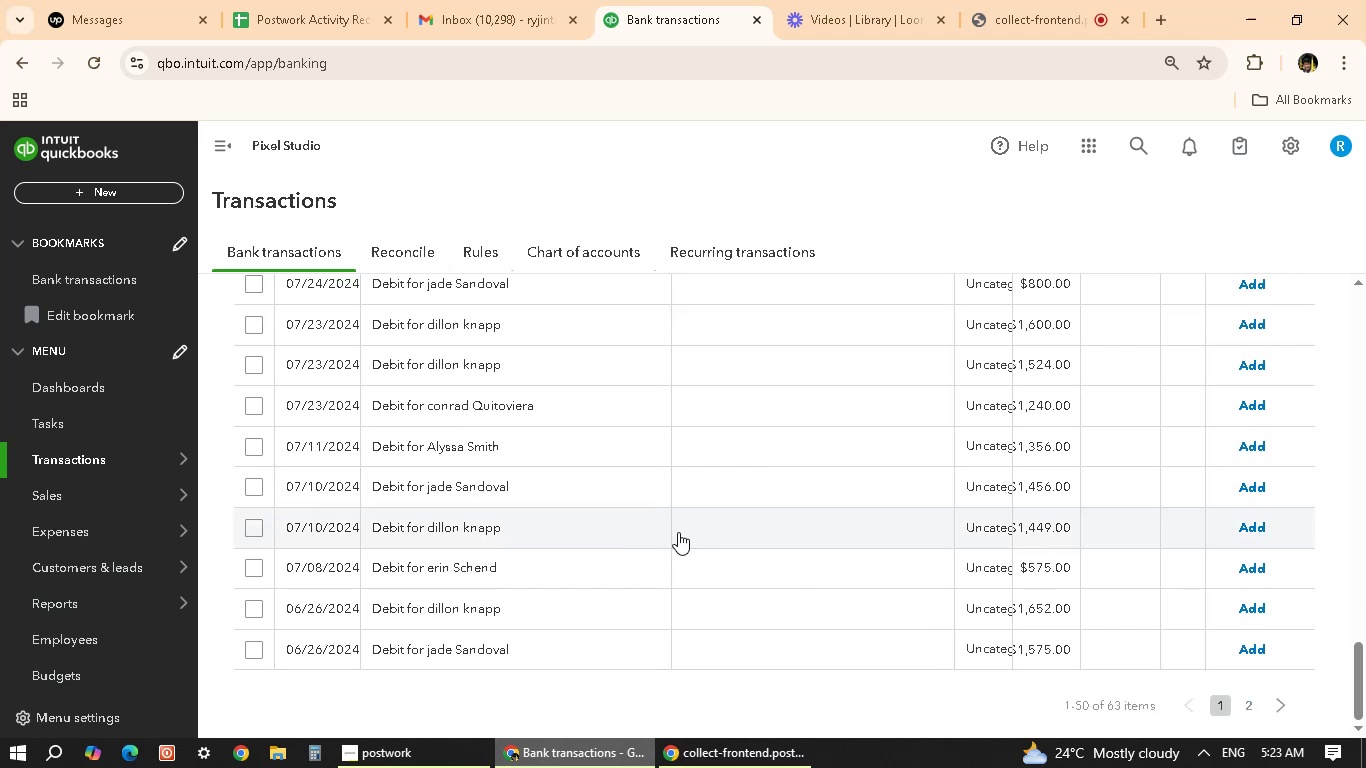 
wait(10.66)
 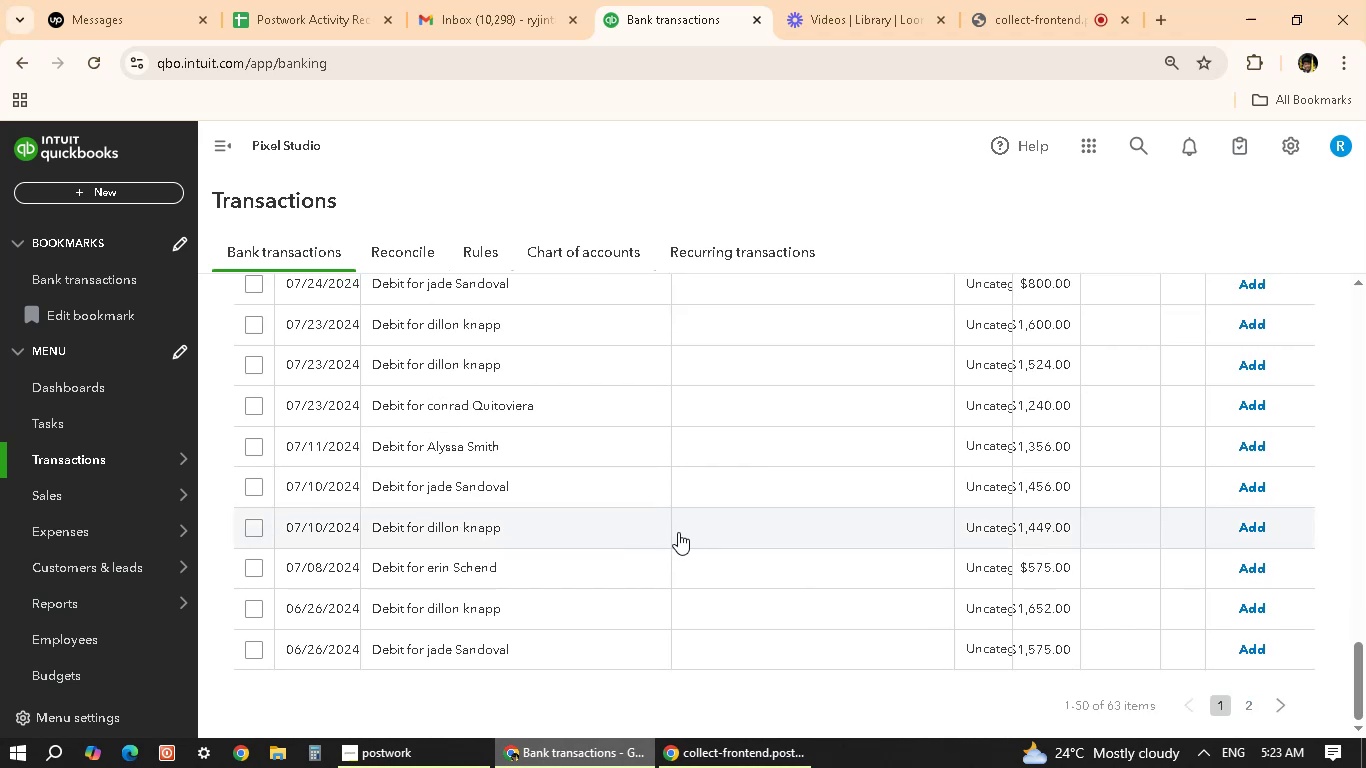 
scroll: coordinate [582, 345], scroll_direction: up, amount: 9.0
 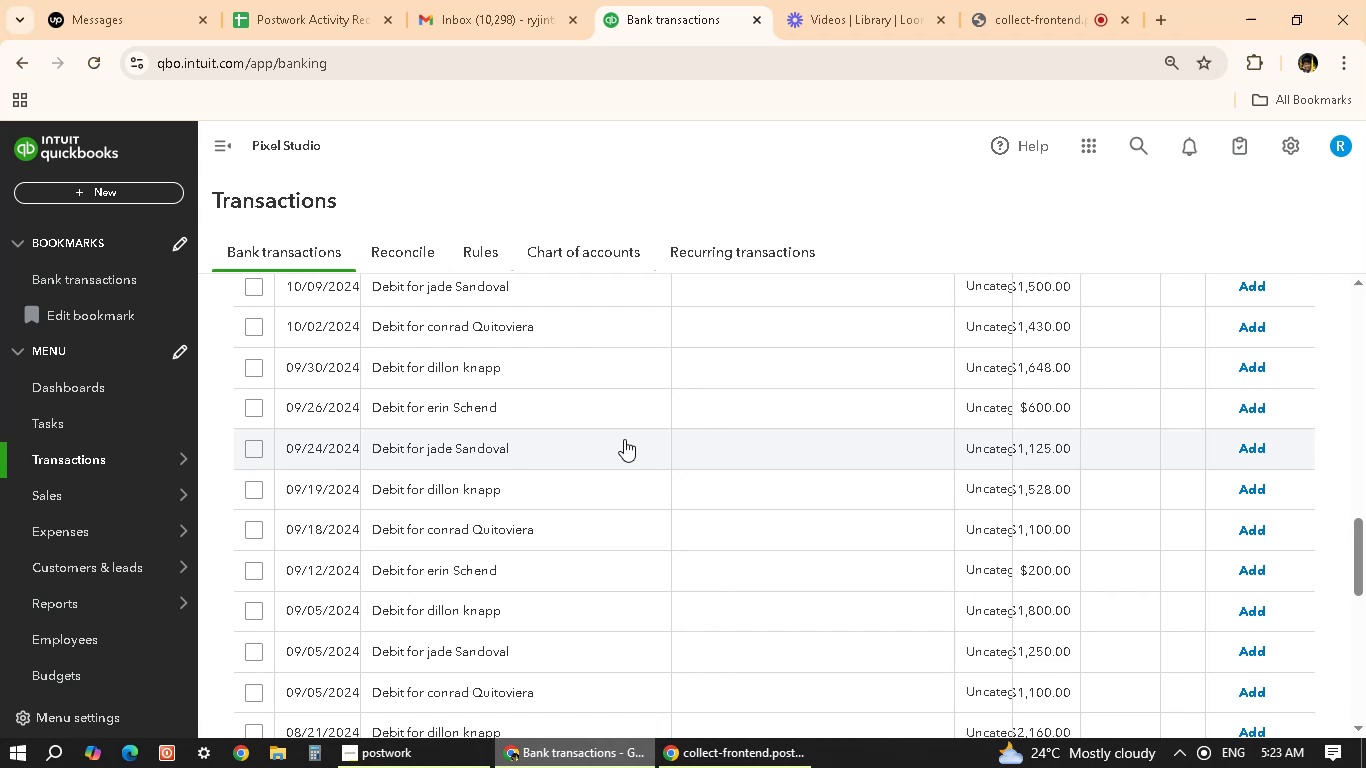 
wait(7.74)
 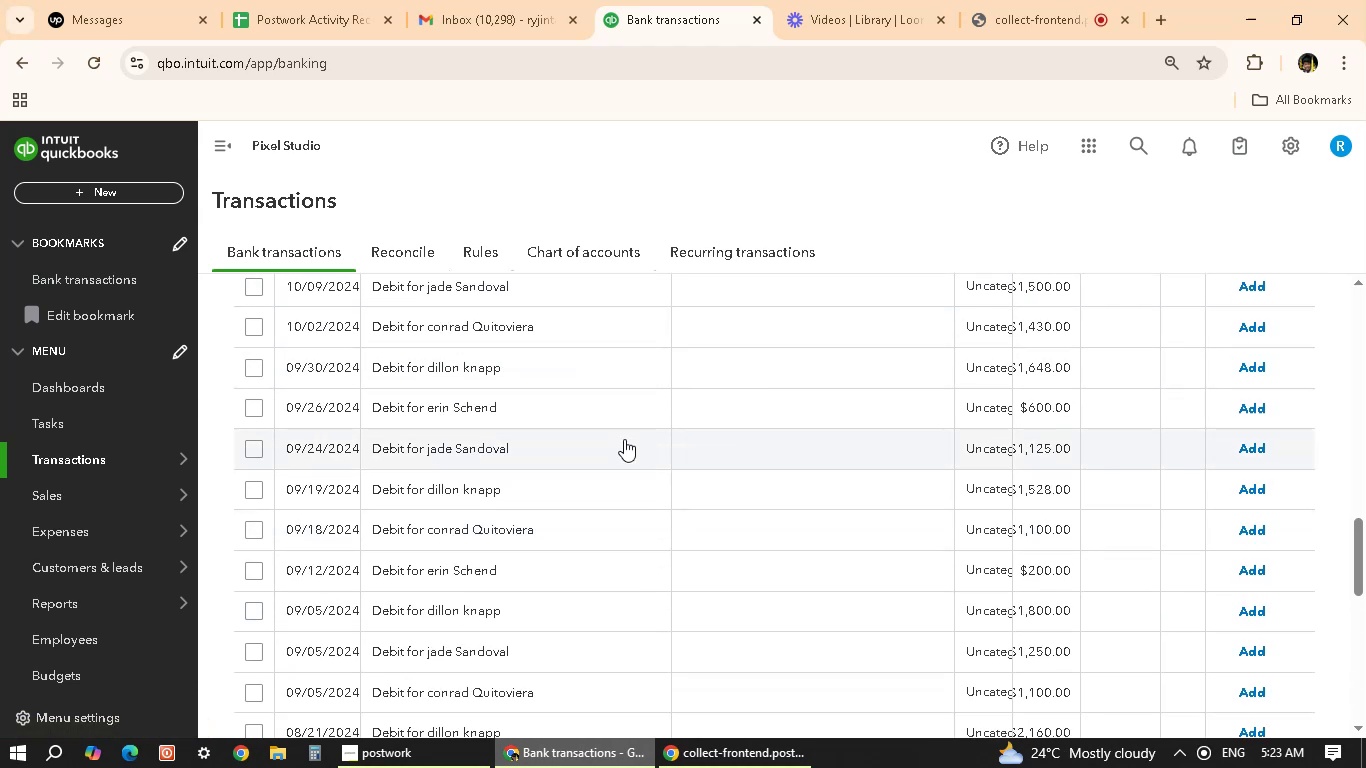 
scroll: coordinate [537, 516], scroll_direction: down, amount: 2.0
 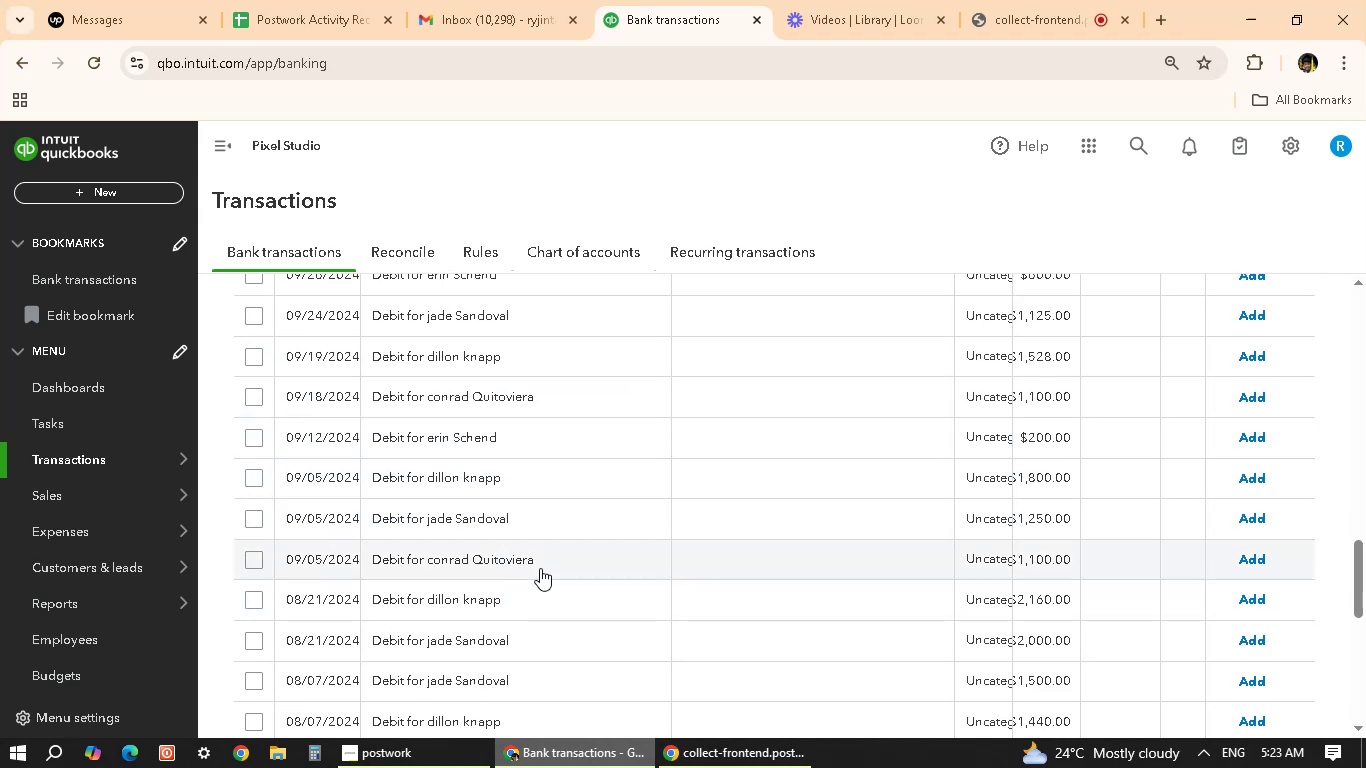 
wait(6.71)
 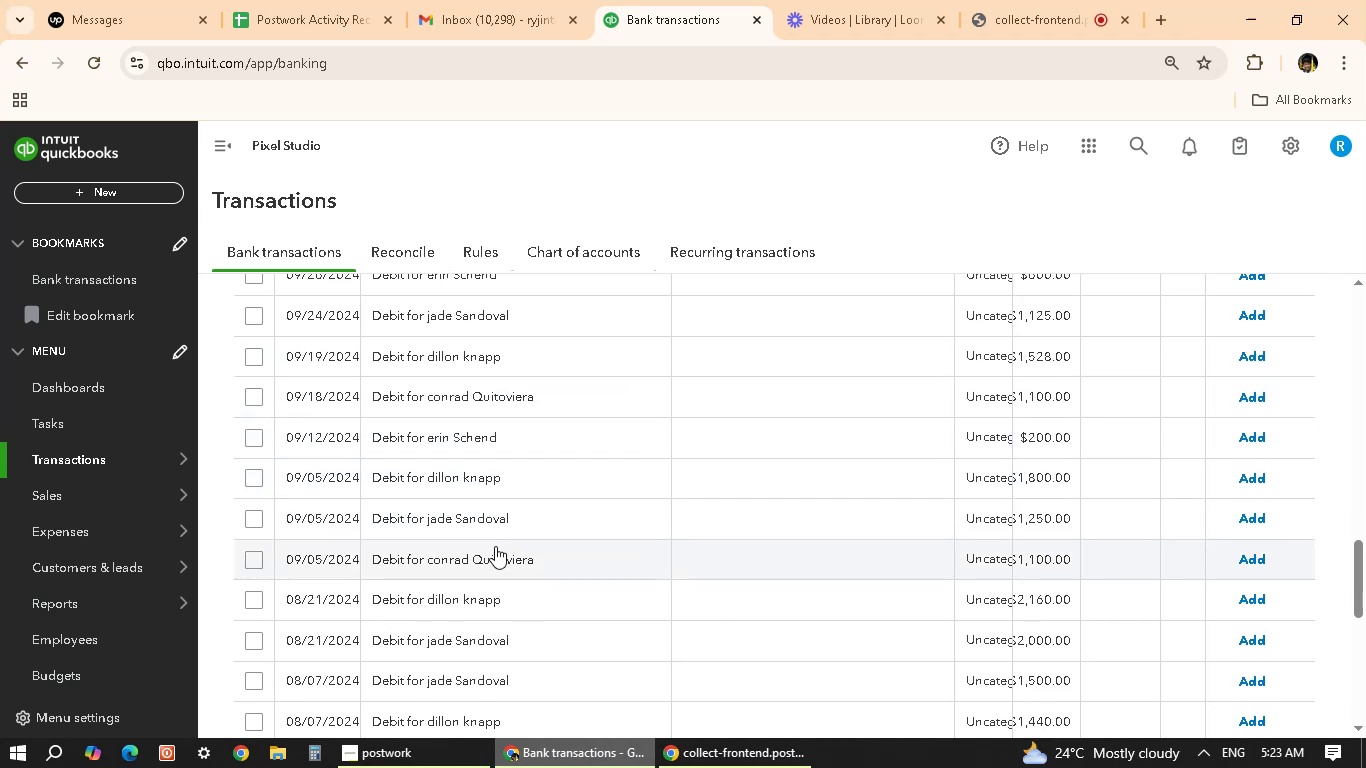 
scroll: coordinate [466, 550], scroll_direction: up, amount: 6.0
 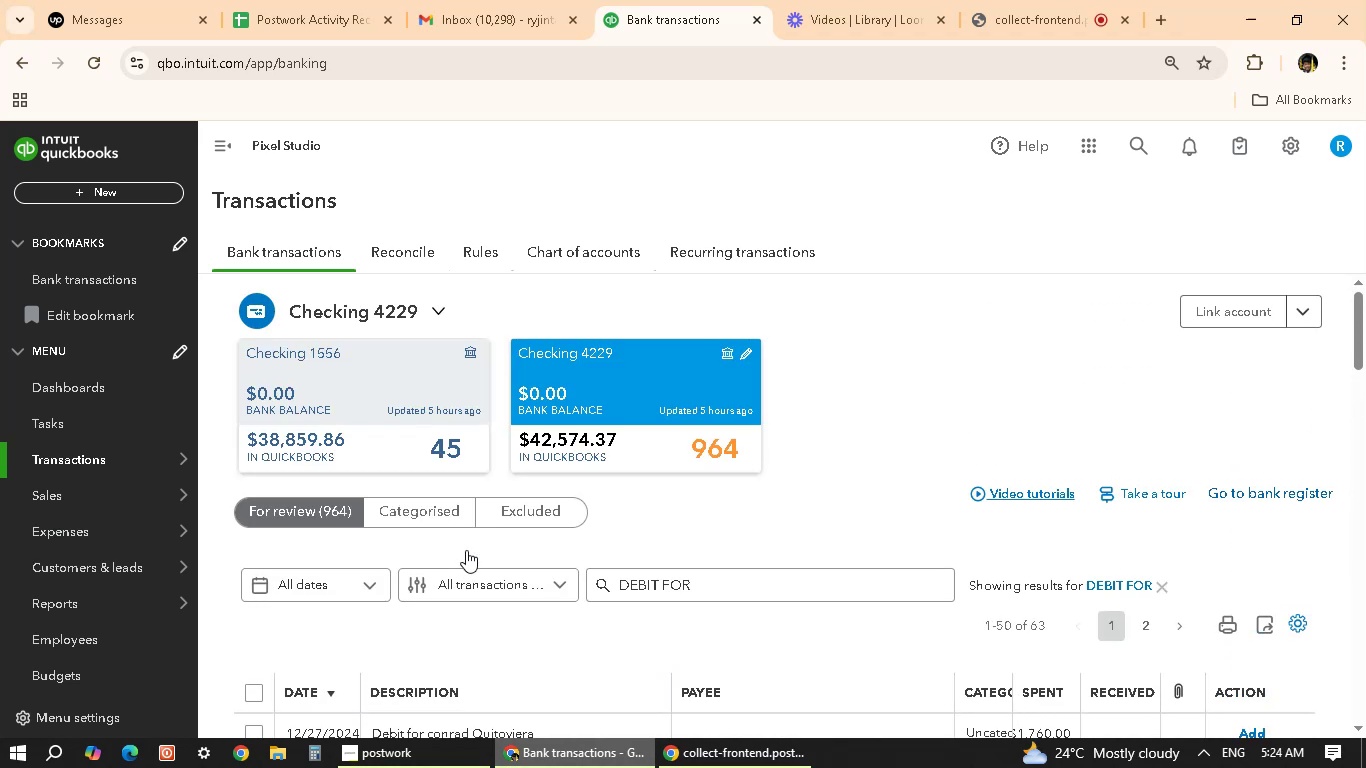 
scroll: coordinate [466, 550], scroll_direction: down, amount: 3.0
 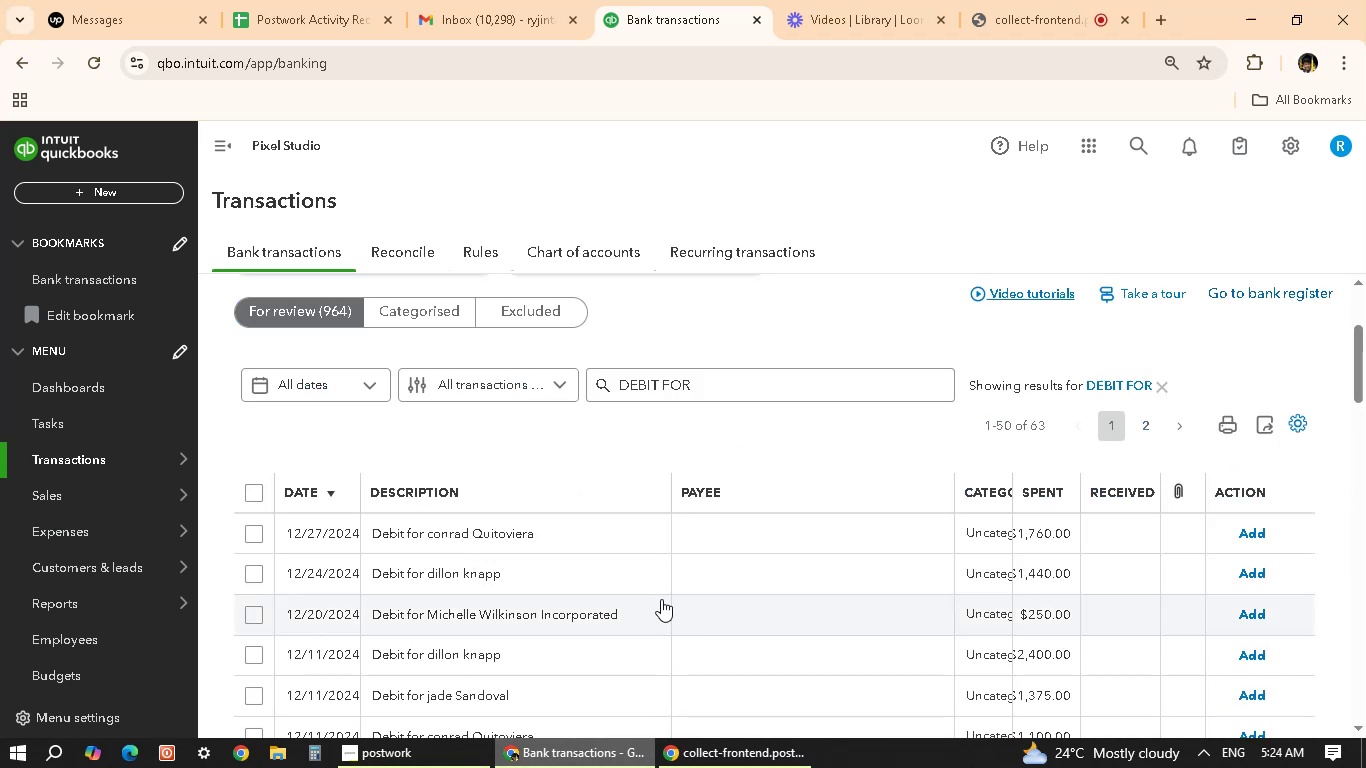 
left_click([597, 538])
 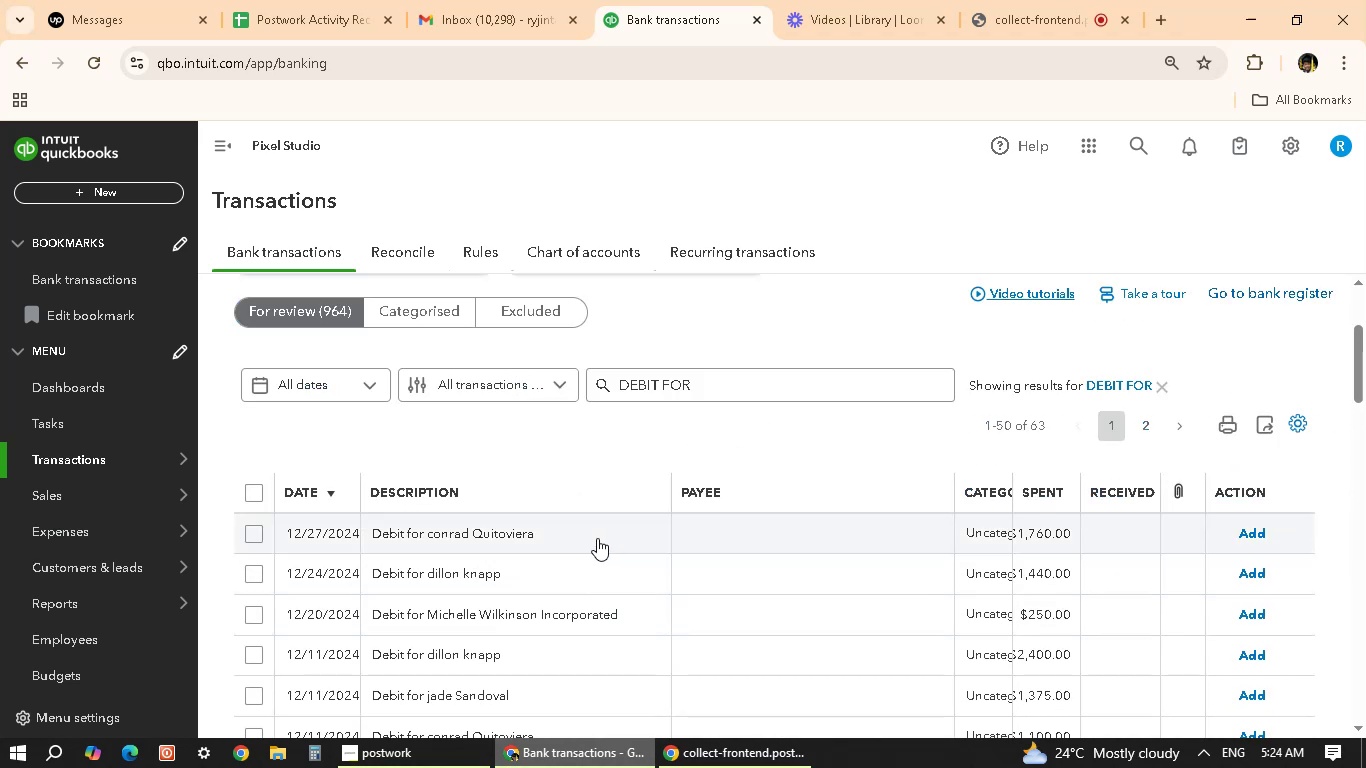 
mouse_move([538, 508])
 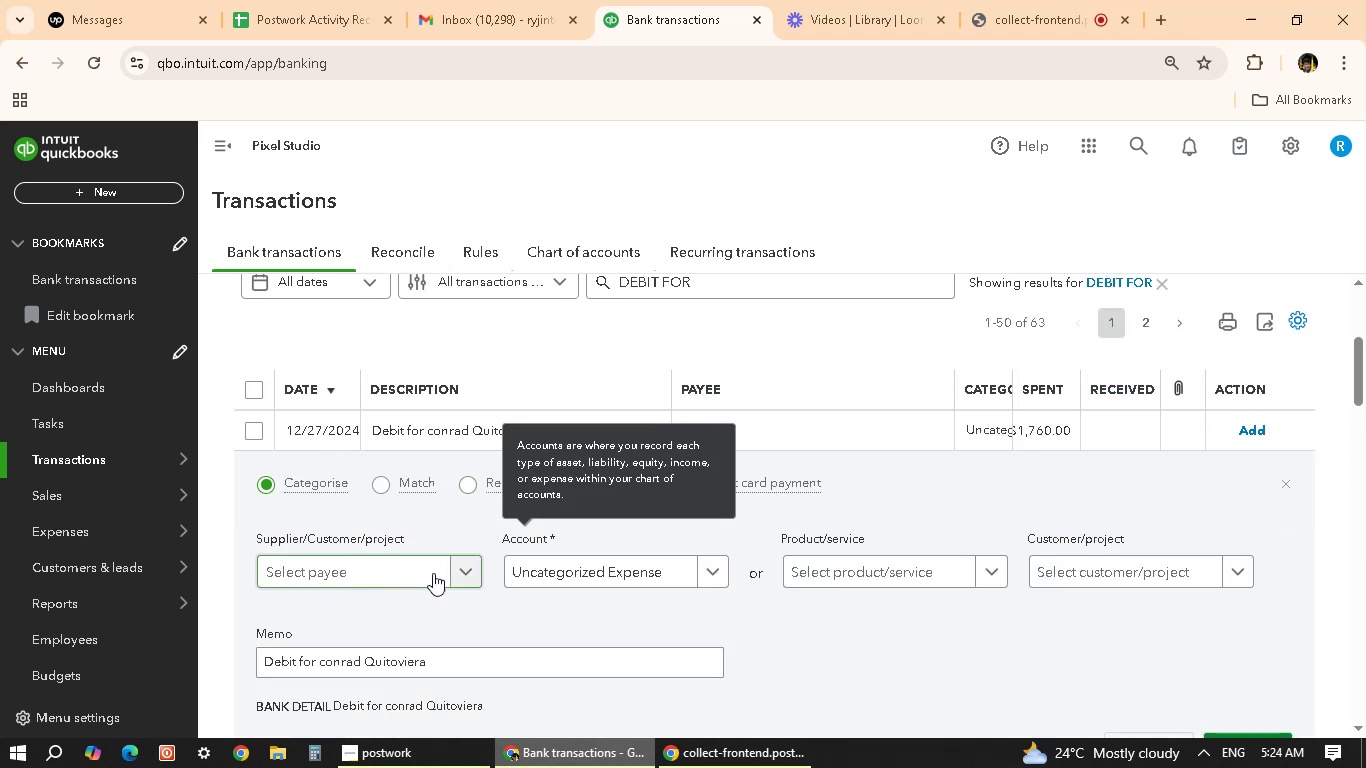 
left_click([403, 576])
 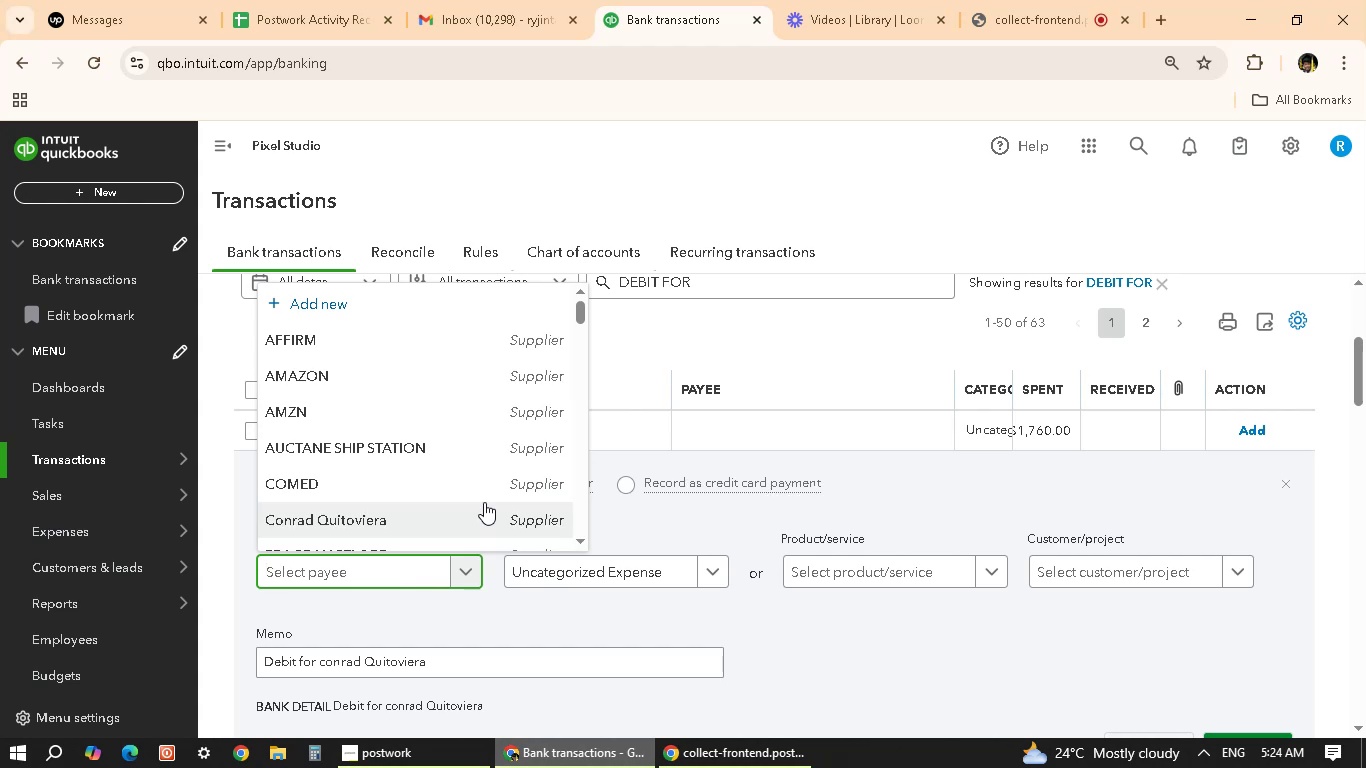 
scroll: coordinate [384, 365], scroll_direction: down, amount: 1.0
 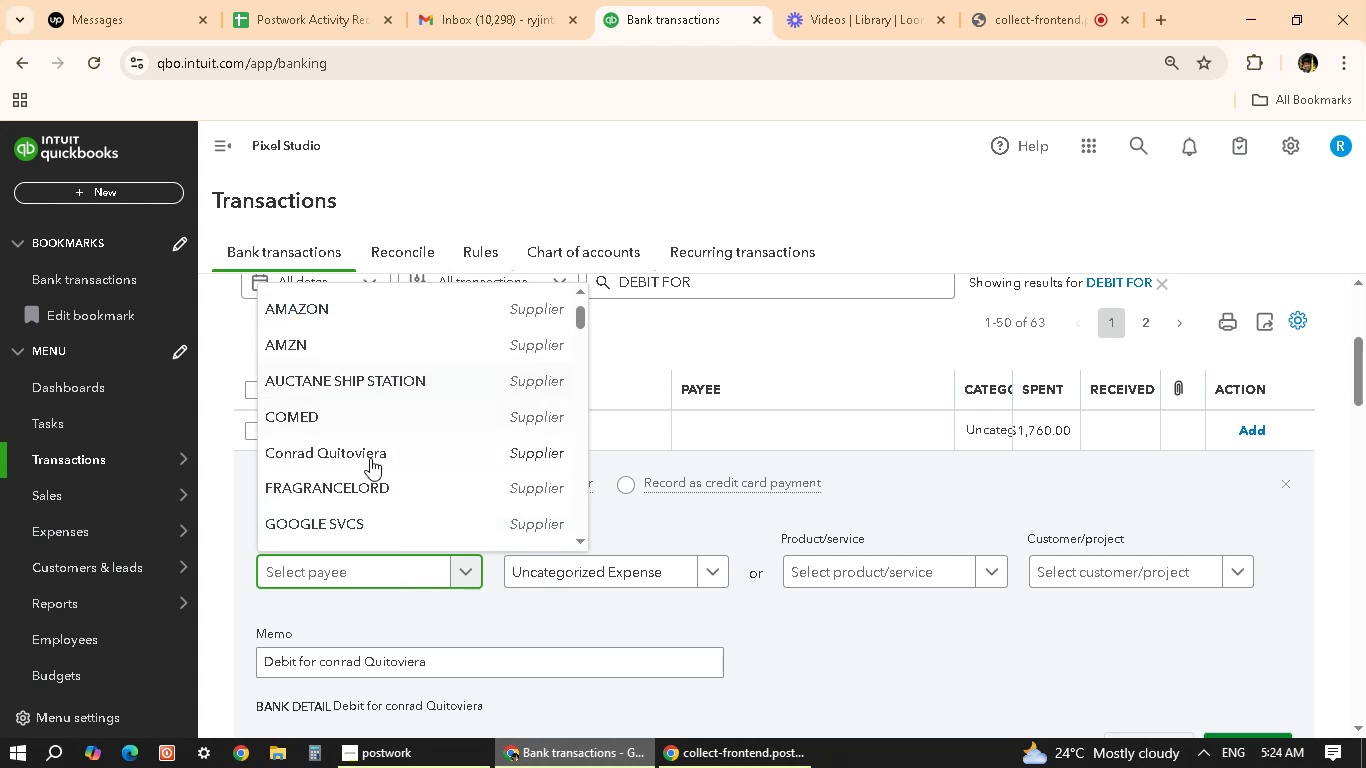 
left_click([369, 468])
 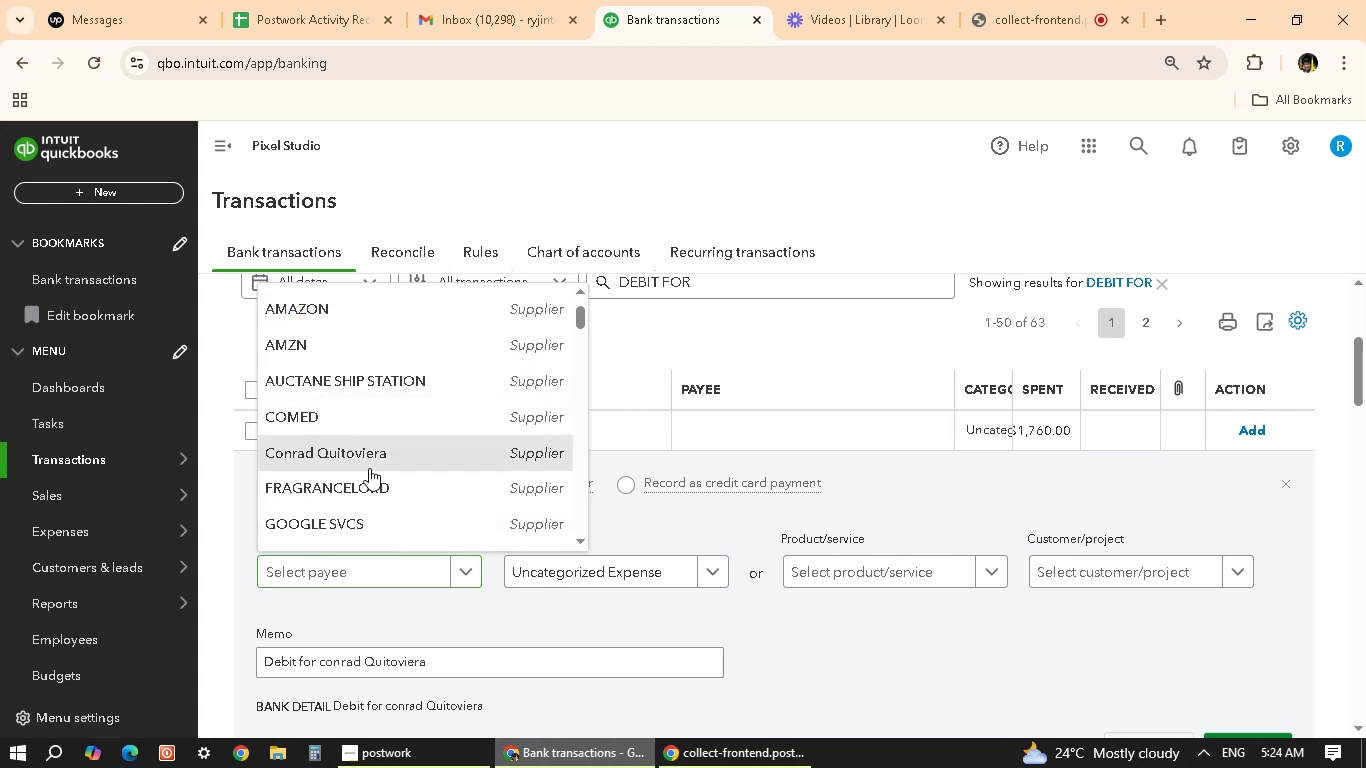 
scroll: coordinate [823, 615], scroll_direction: down, amount: 2.0
 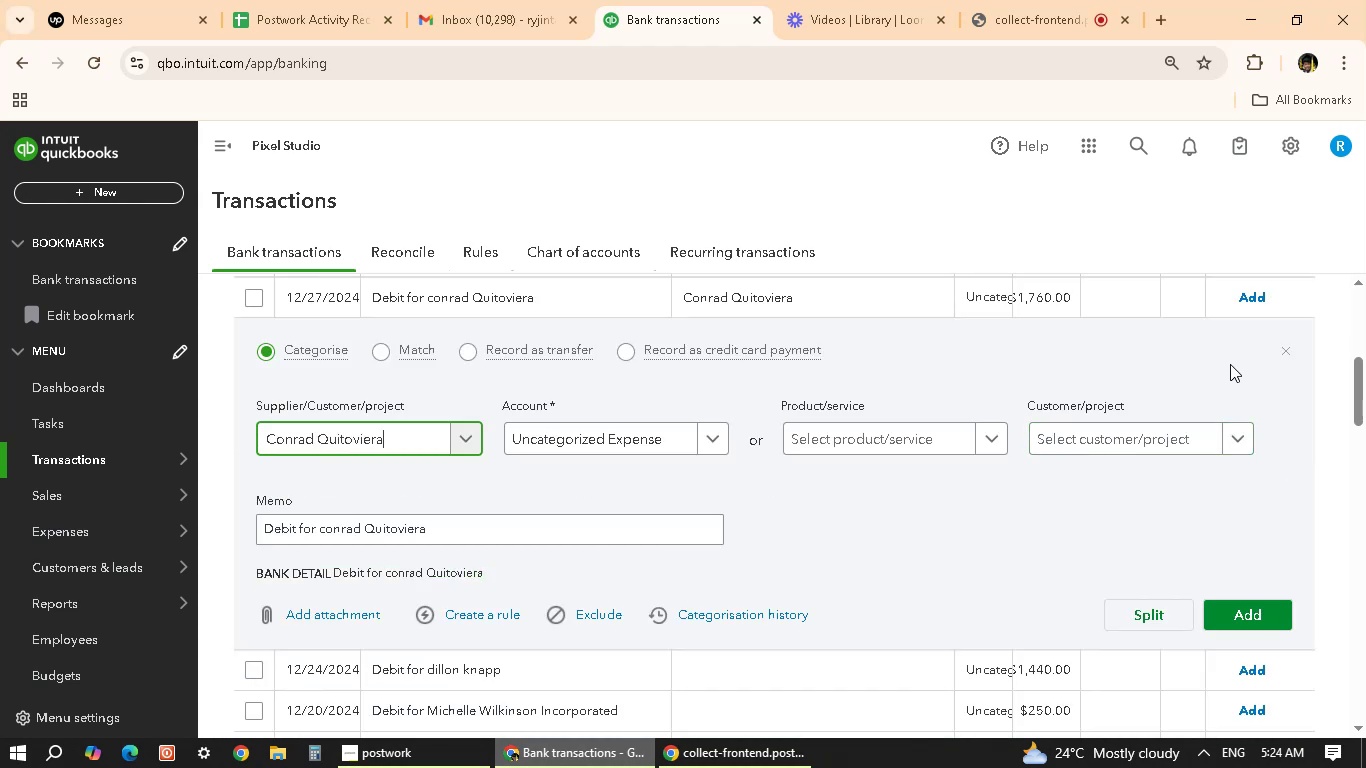 
left_click([1282, 350])
 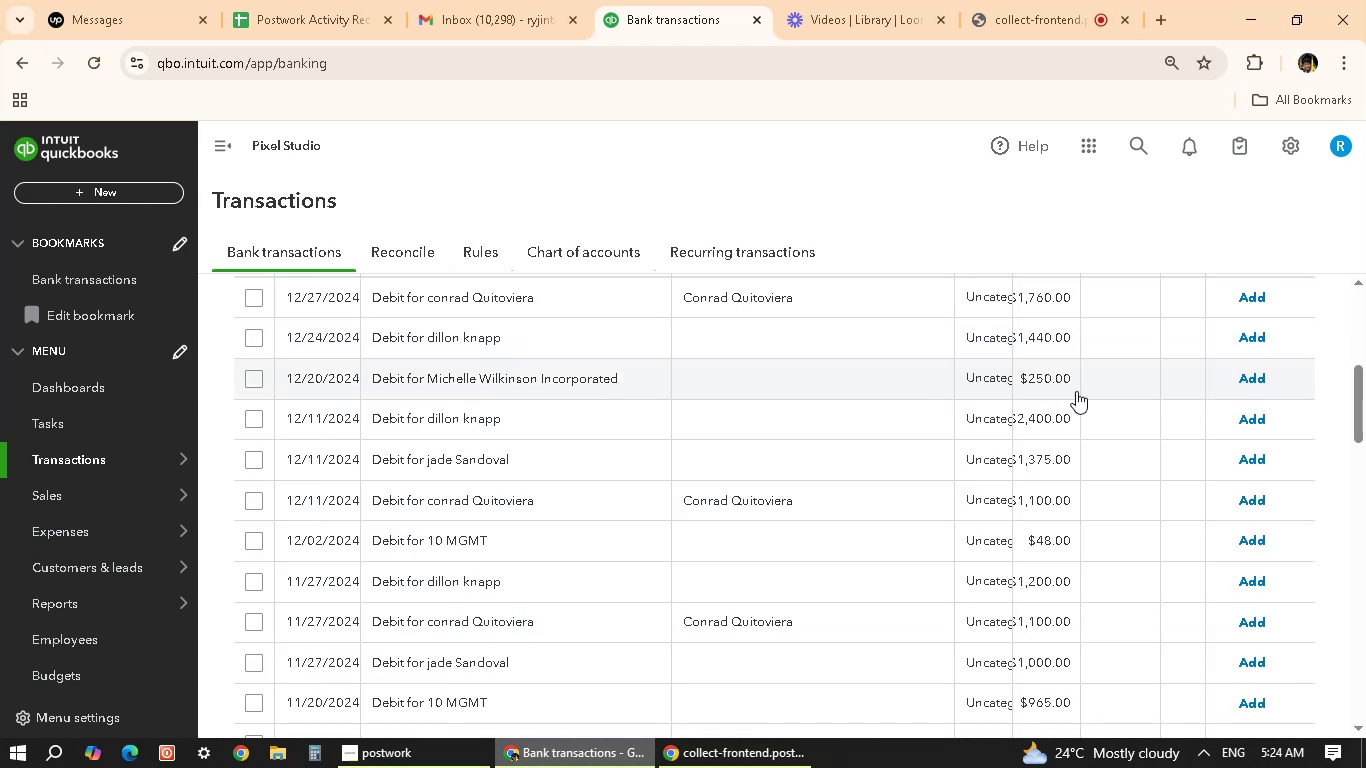 
left_click([512, 341])
 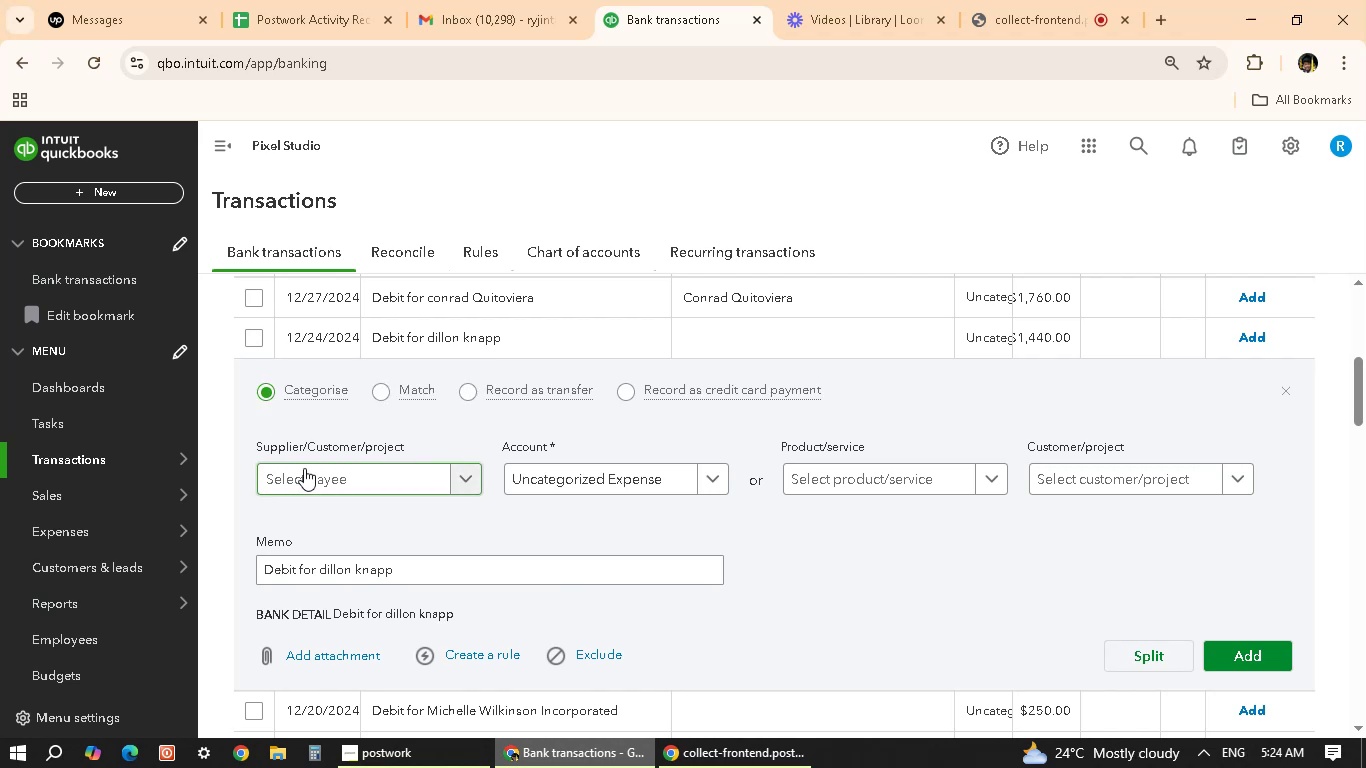 
scroll: coordinate [304, 468], scroll_direction: up, amount: 2.0
 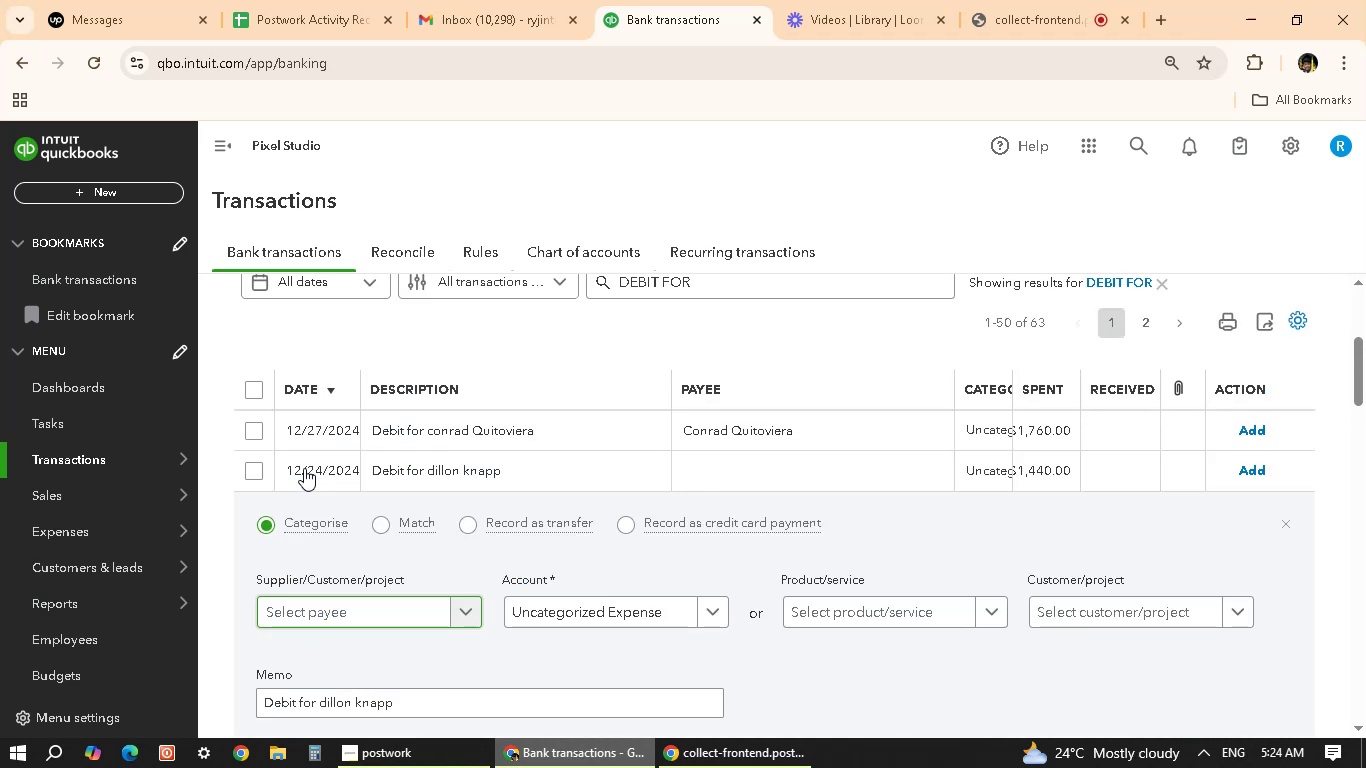 
scroll: coordinate [362, 442], scroll_direction: down, amount: 28.0
 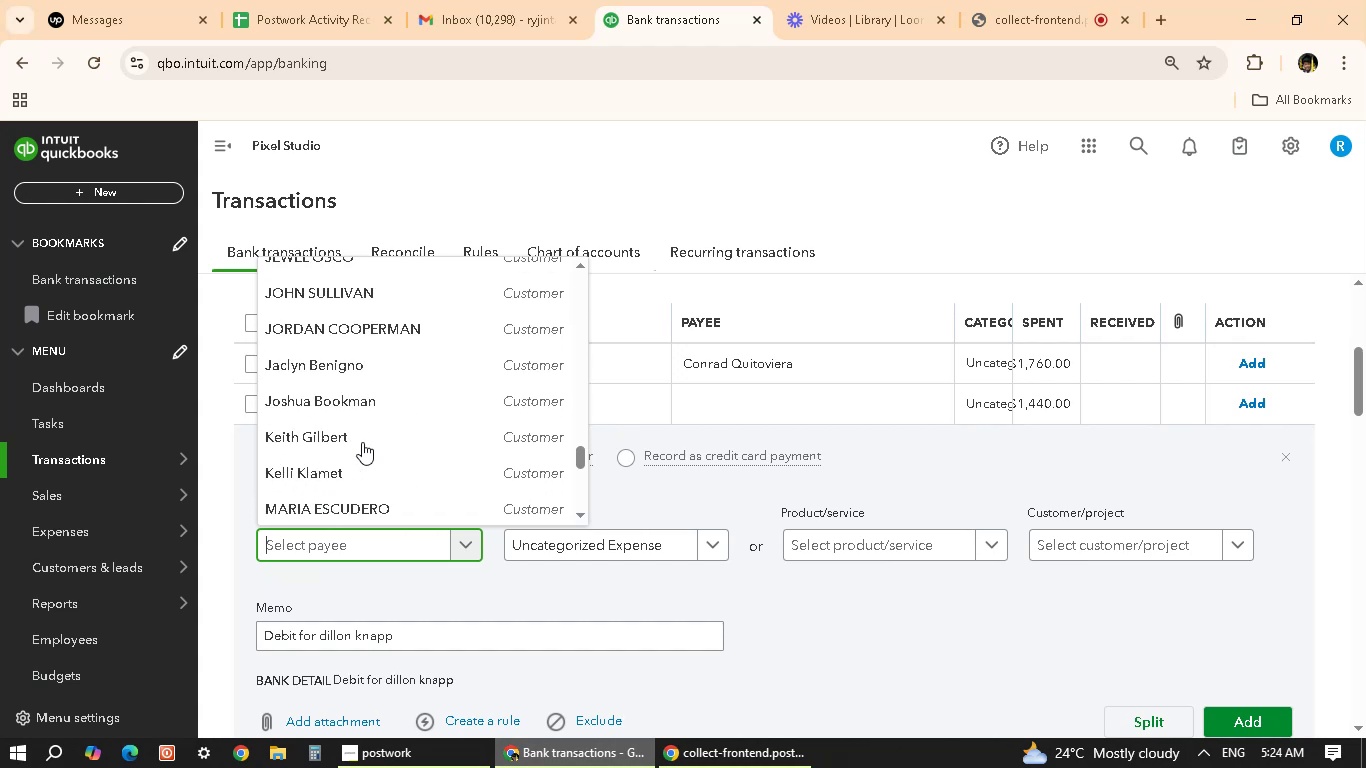 
scroll: coordinate [362, 442], scroll_direction: up, amount: 4.0
 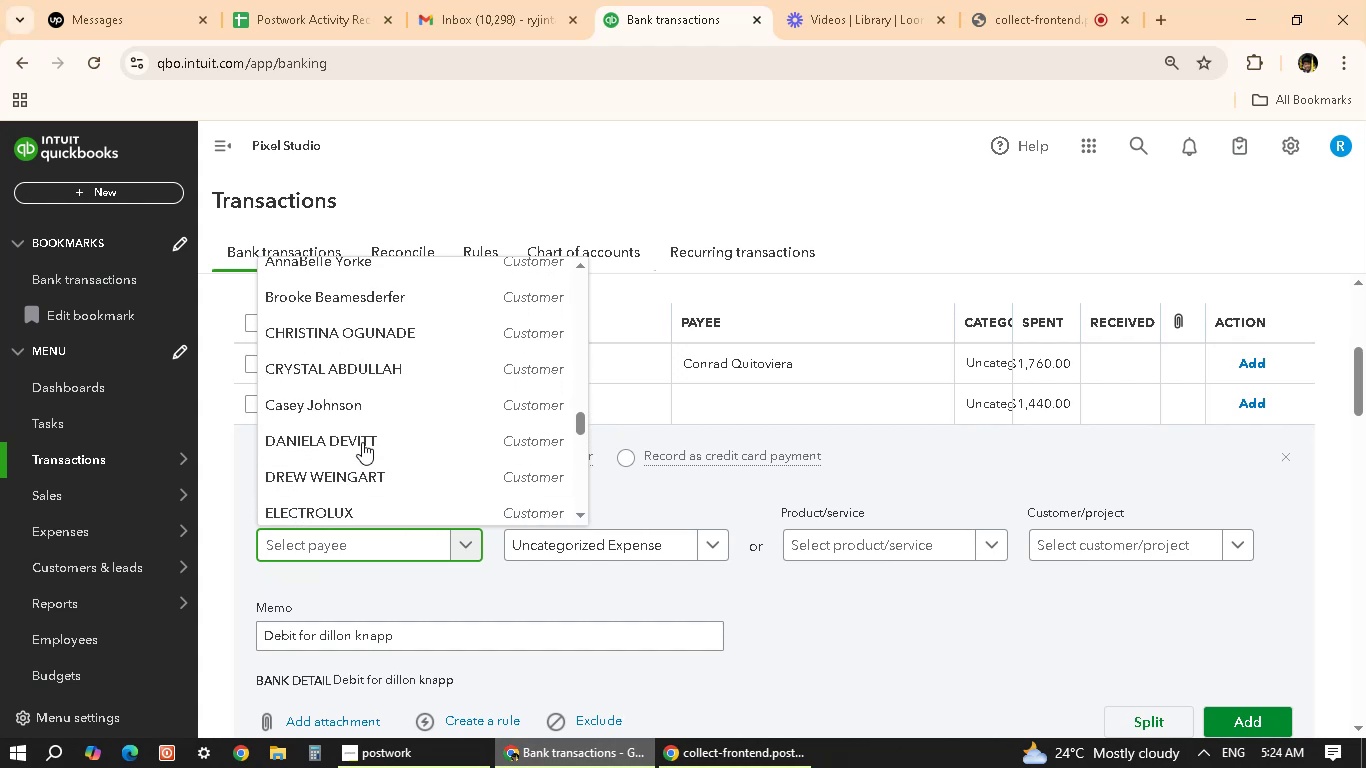 
scroll: coordinate [339, 456], scroll_direction: down, amount: 23.0
 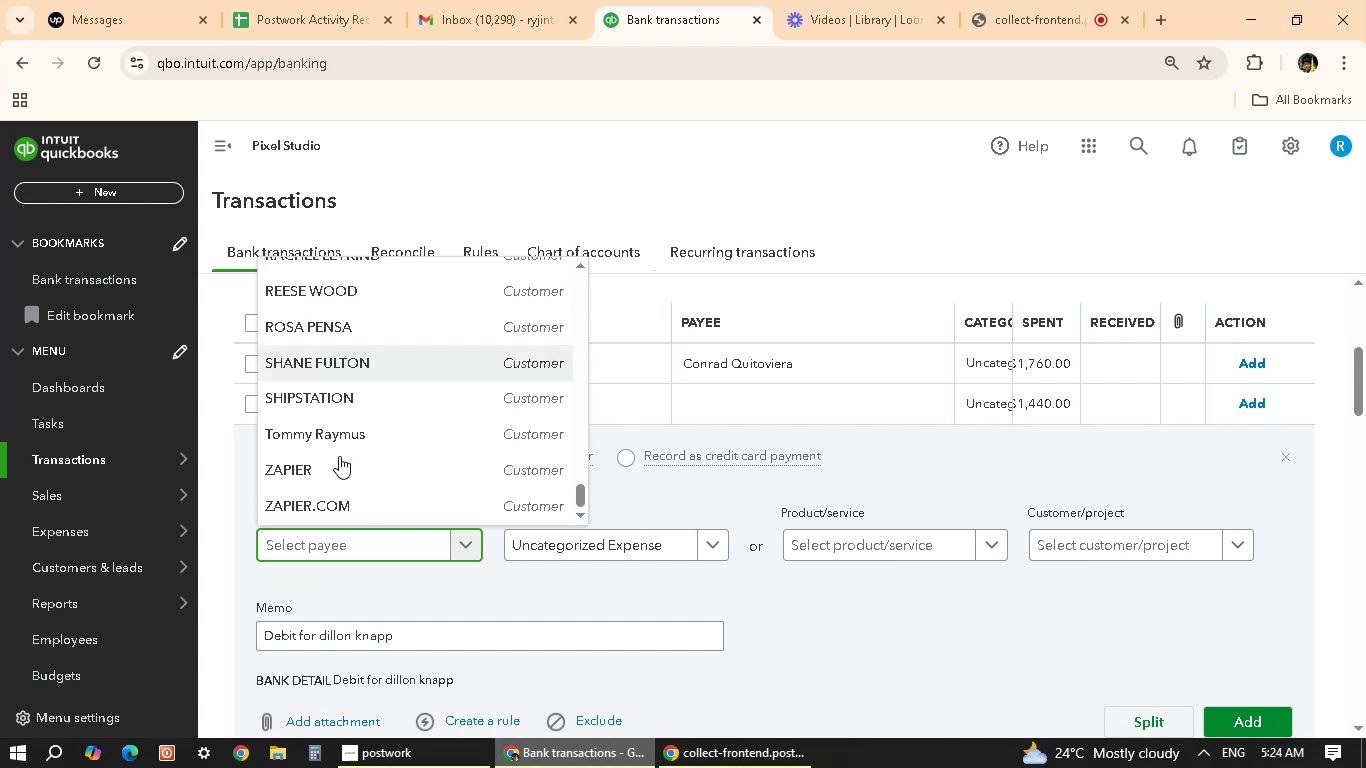 
scroll: coordinate [306, 466], scroll_direction: up, amount: 13.0
 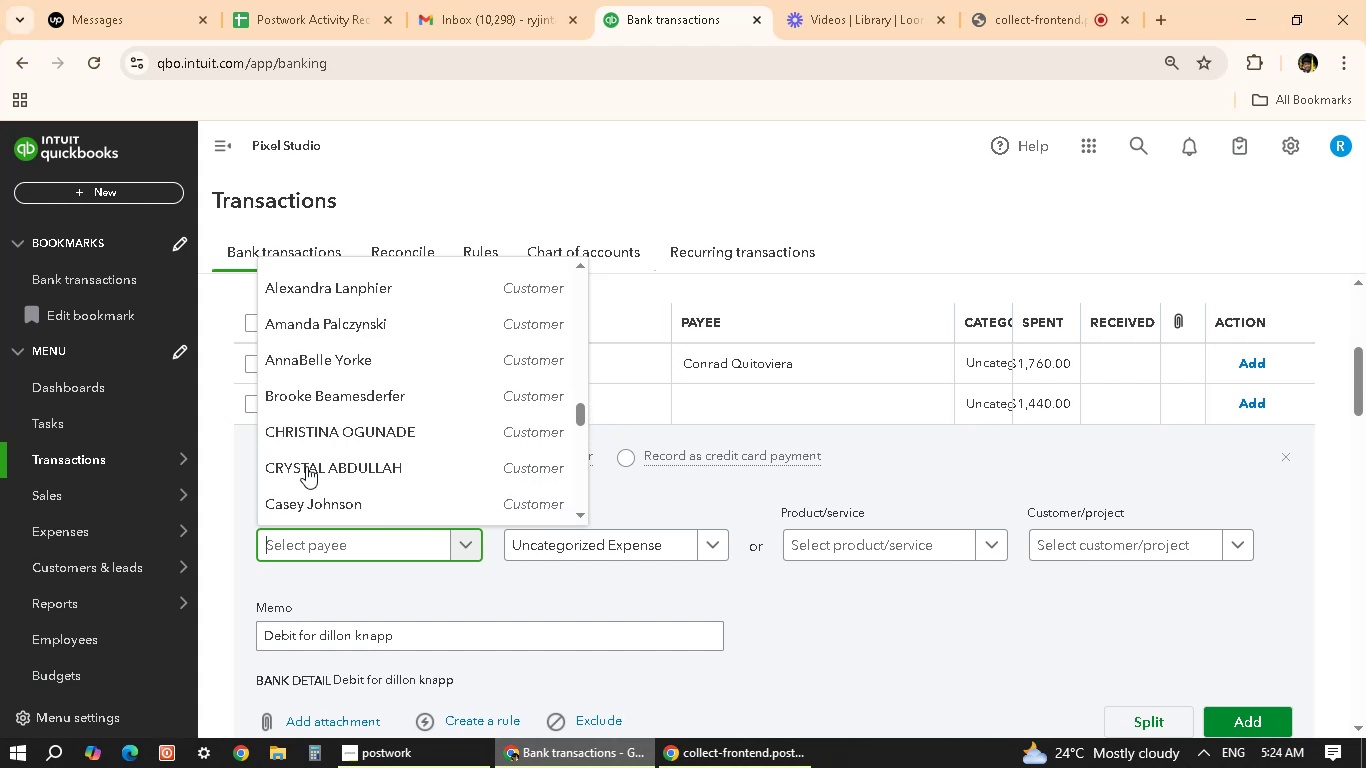 
scroll: coordinate [302, 470], scroll_direction: none, amount: 0.0
 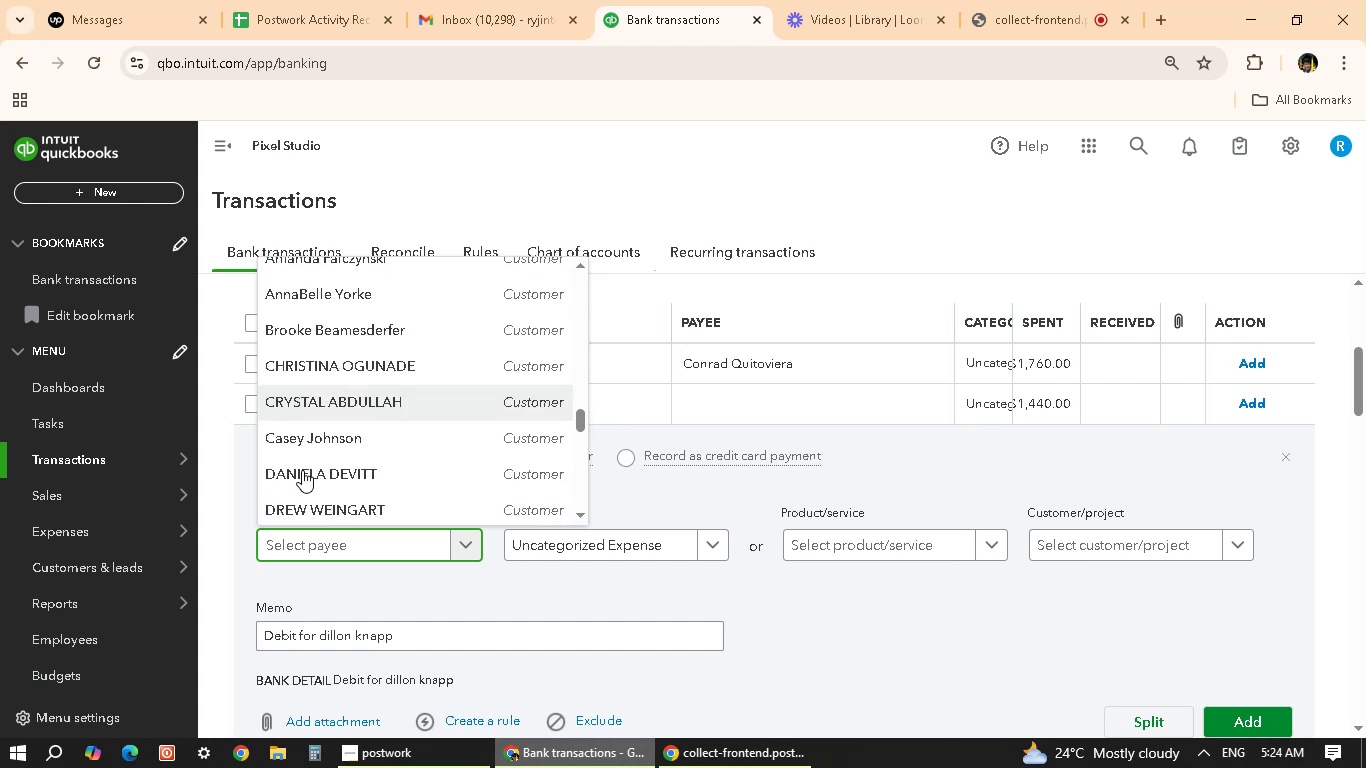 
scroll: coordinate [302, 470], scroll_direction: up, amount: 2.0
 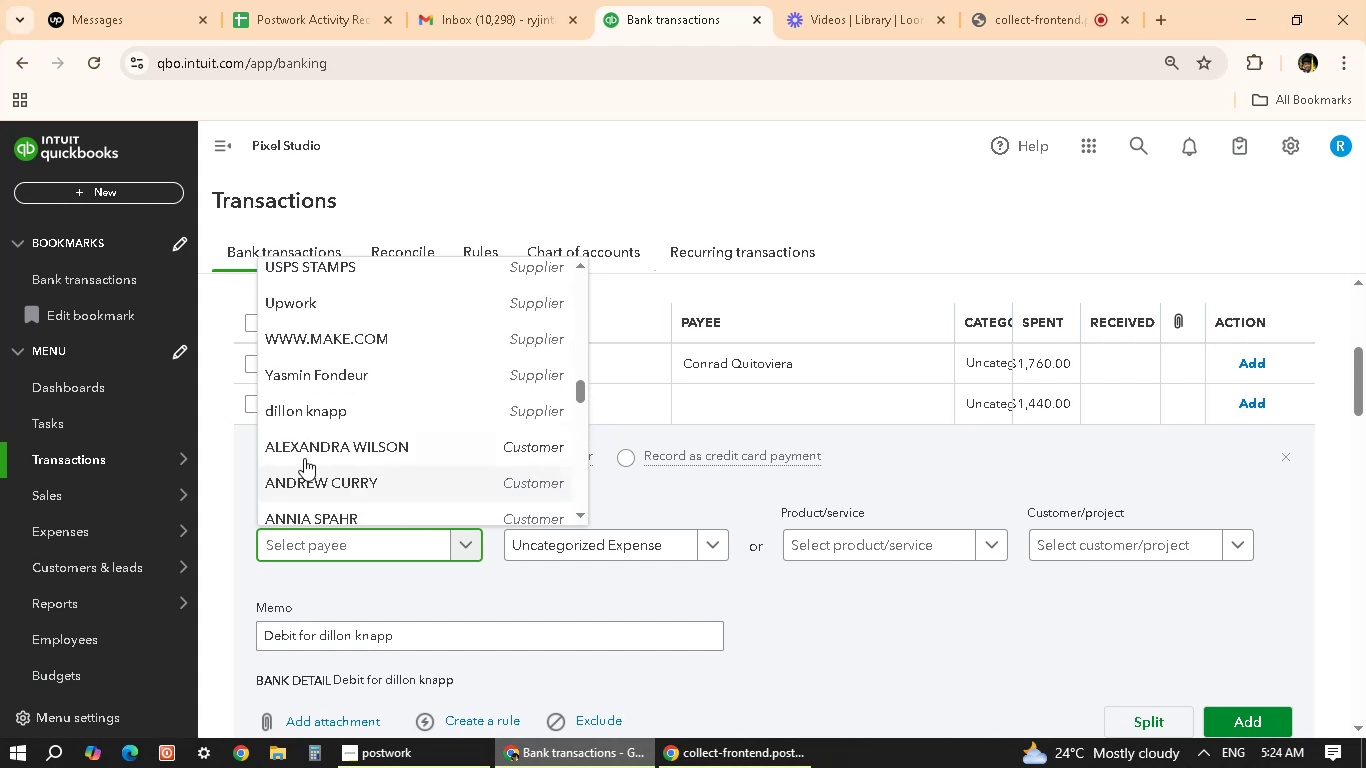 
left_click([337, 401])
 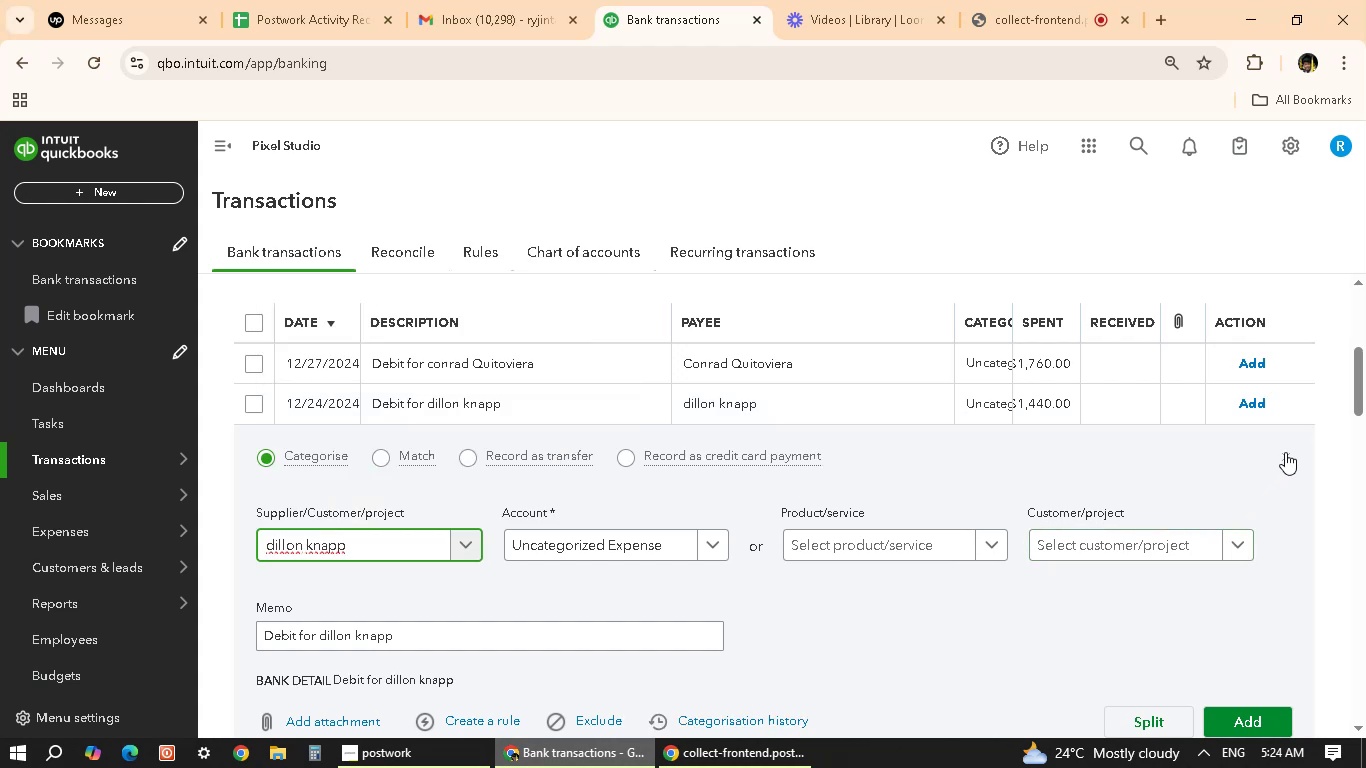 
wait(10.03)
 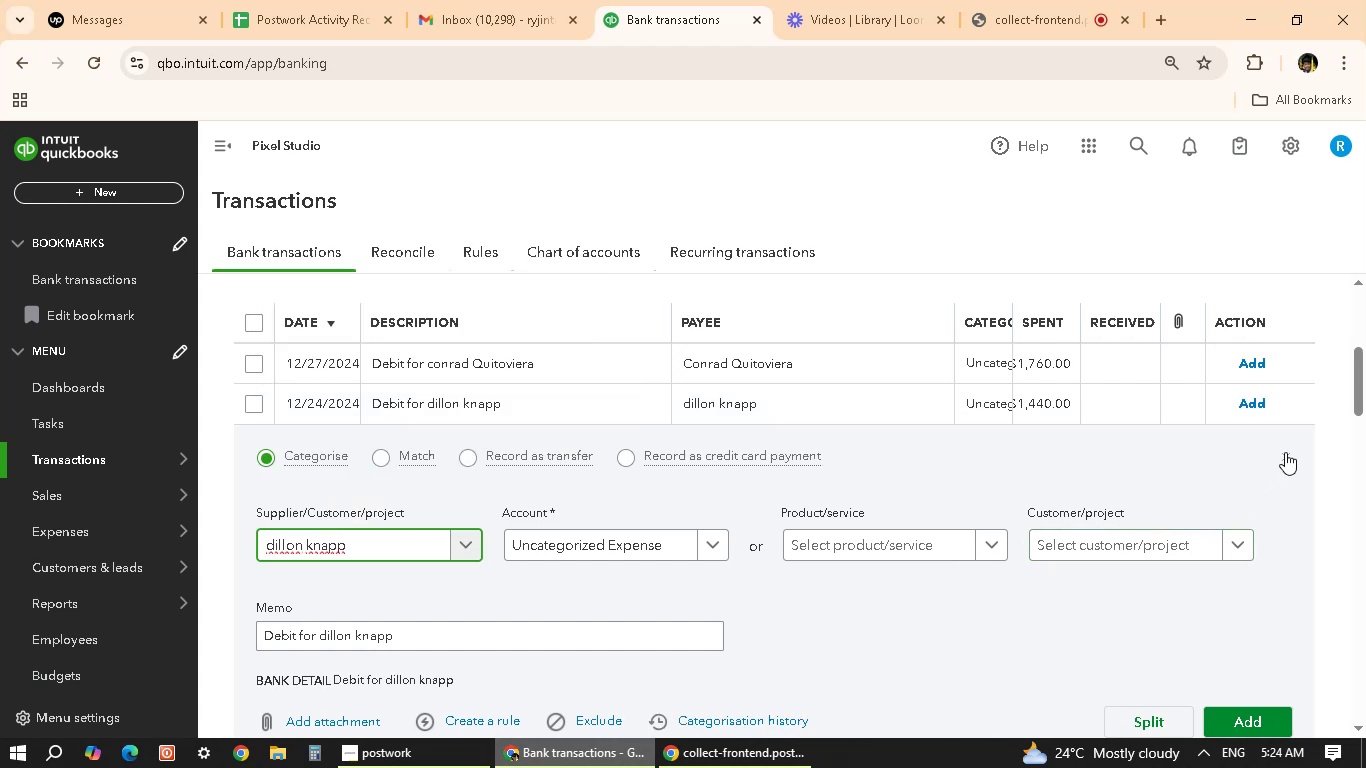 
left_click([1290, 459])
 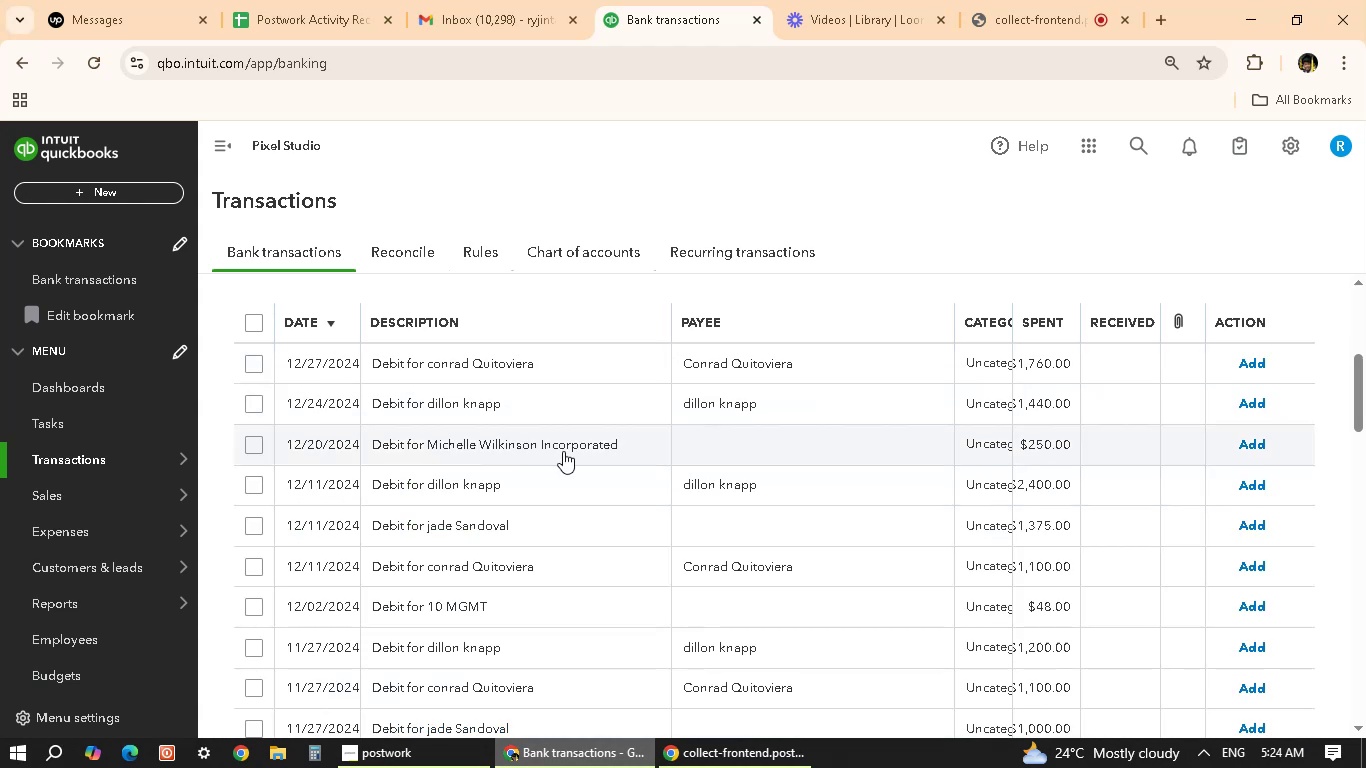 
left_click([567, 448])
 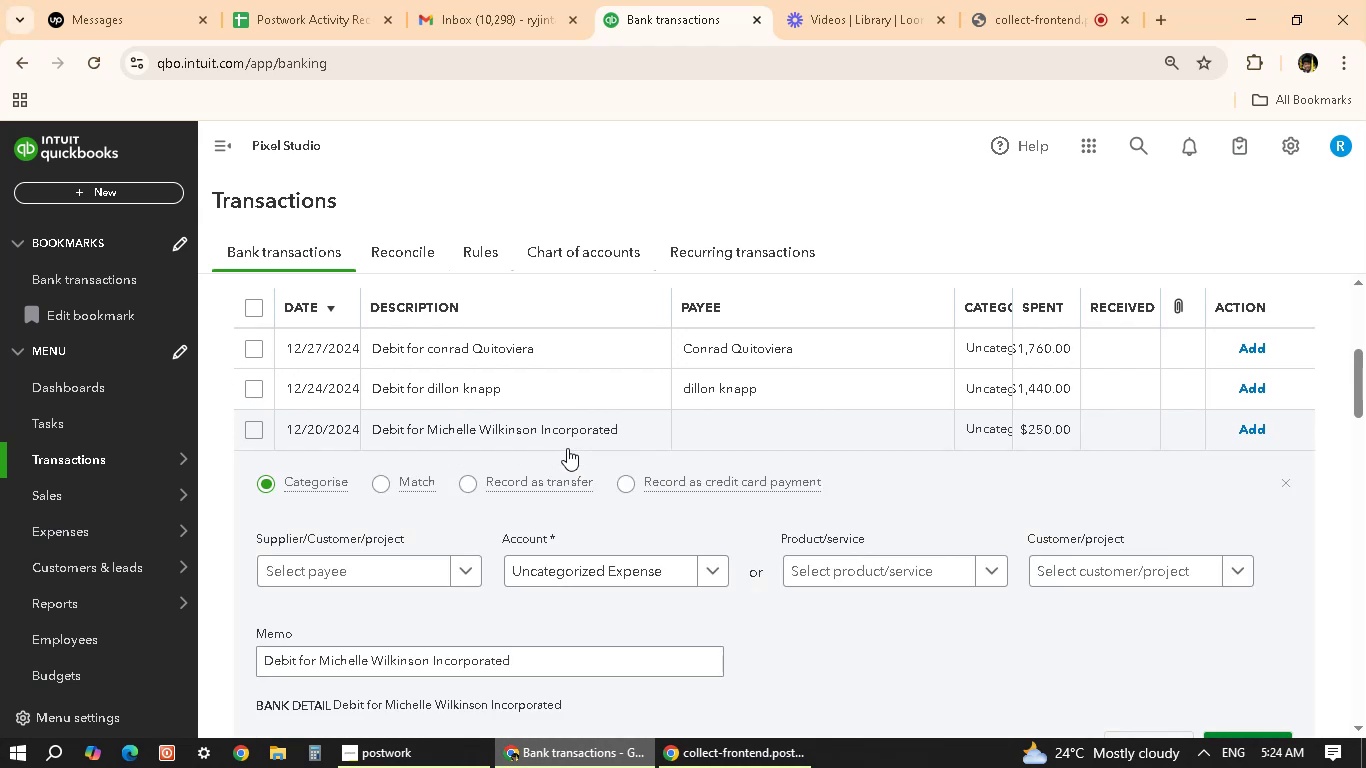 
left_click([358, 573])
 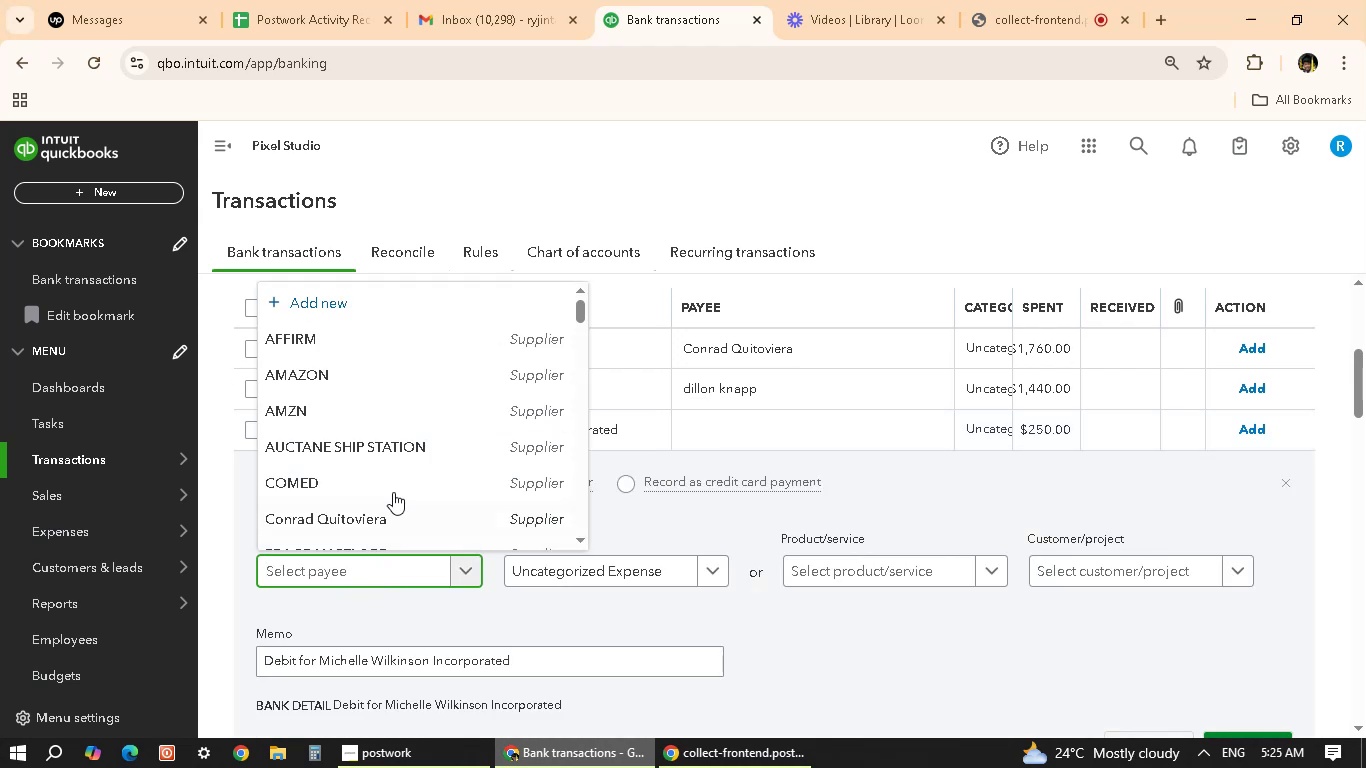 
scroll: coordinate [419, 474], scroll_direction: down, amount: 9.0
 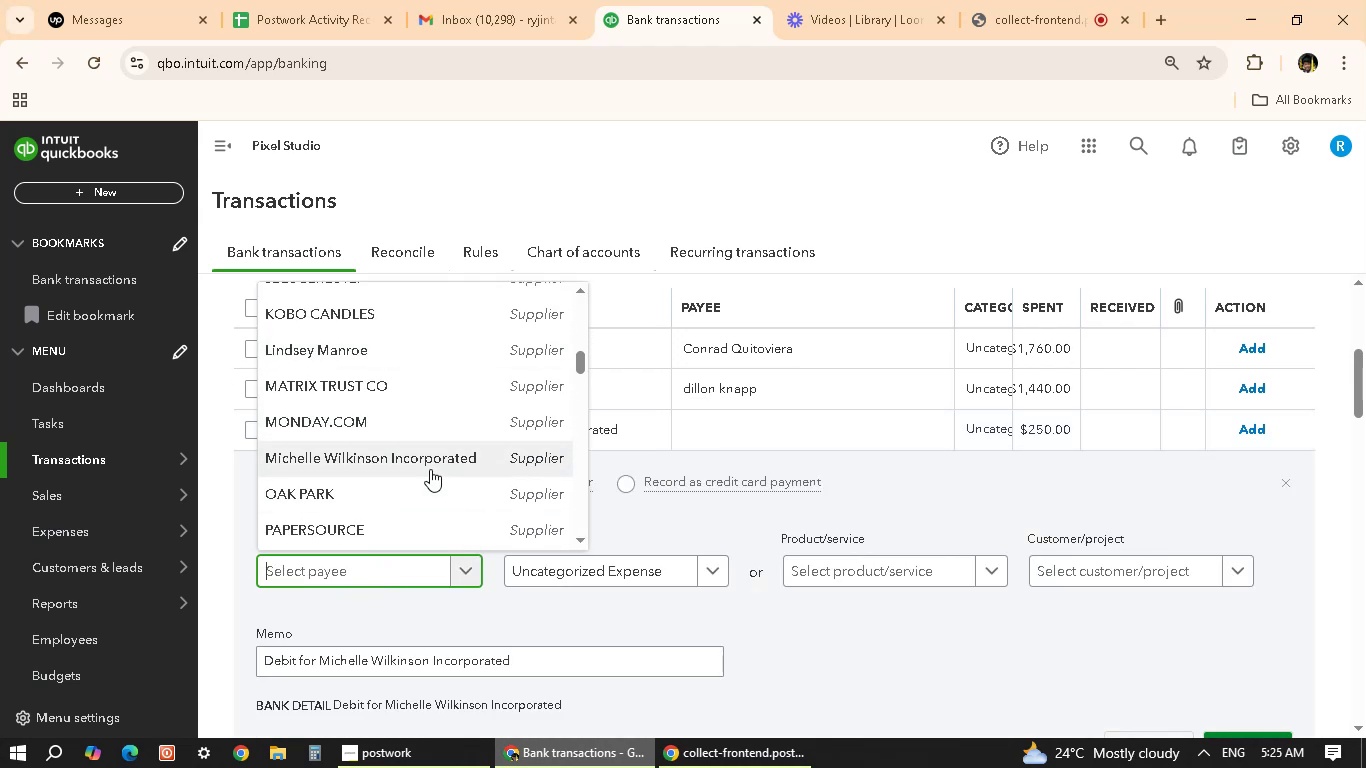 
left_click([436, 447])
 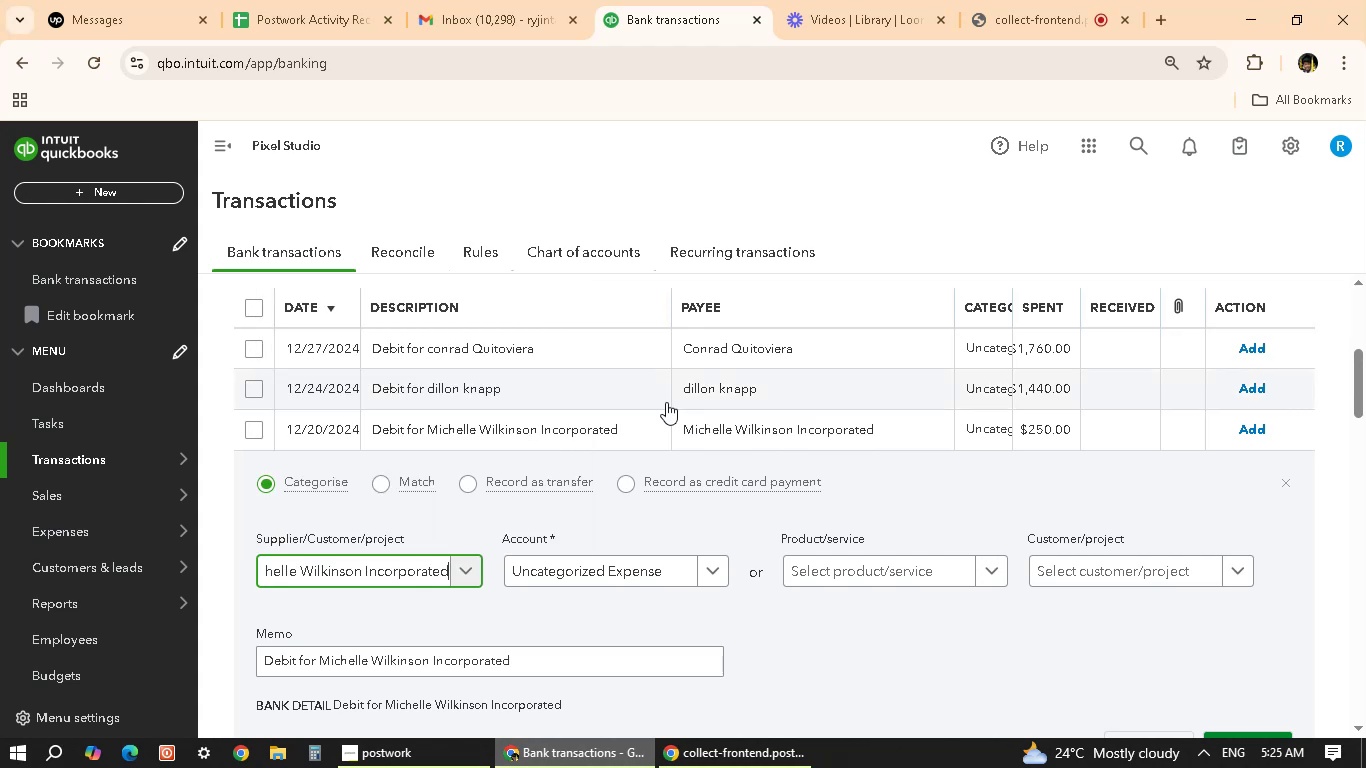 
scroll: coordinate [578, 395], scroll_direction: down, amount: 1.0
 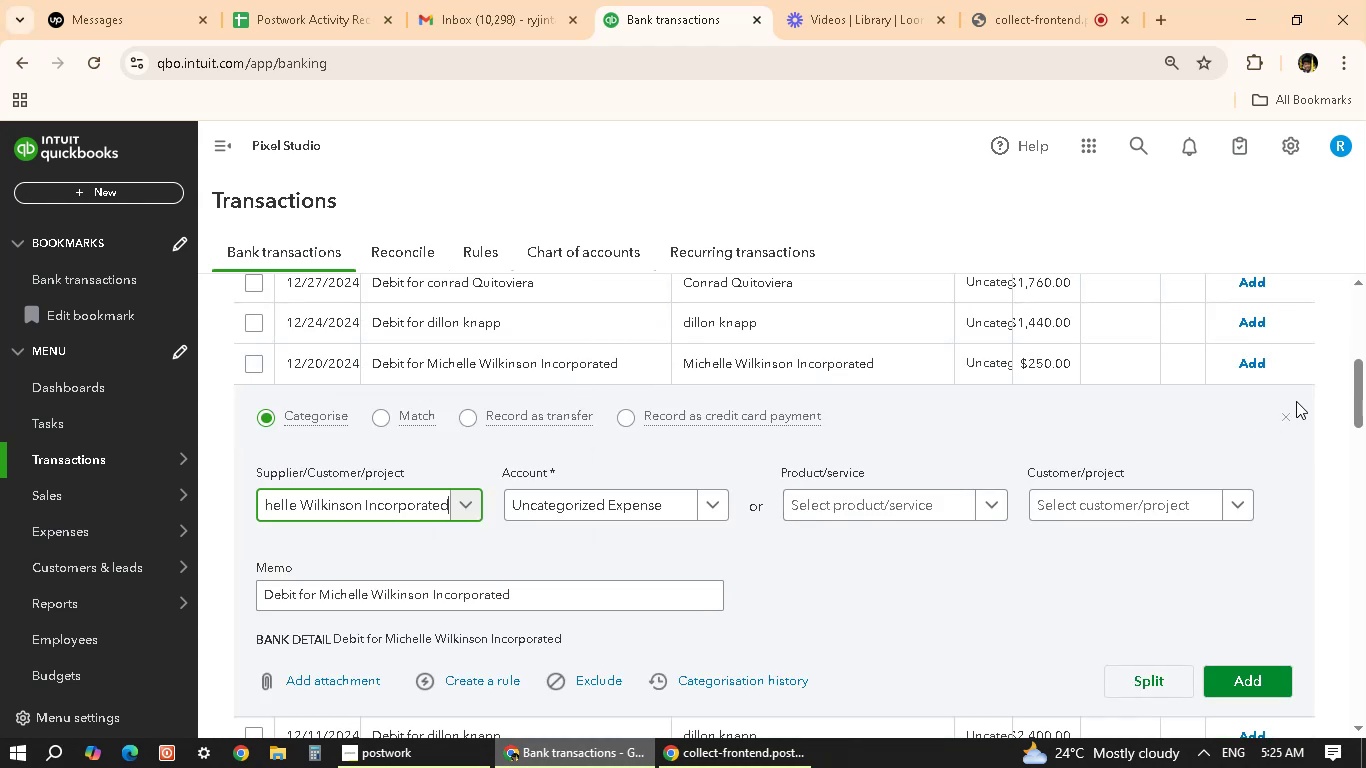 
double_click([1290, 410])
 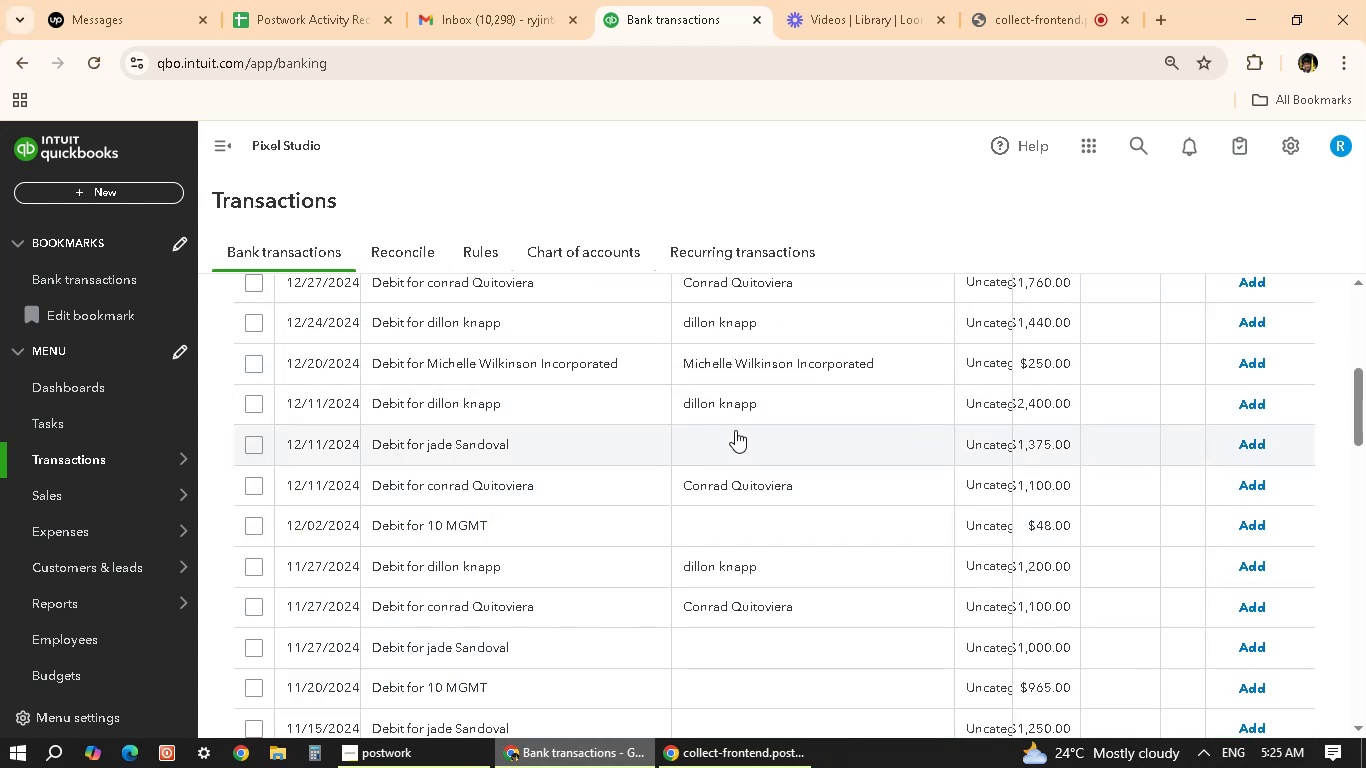 
left_click([589, 435])
 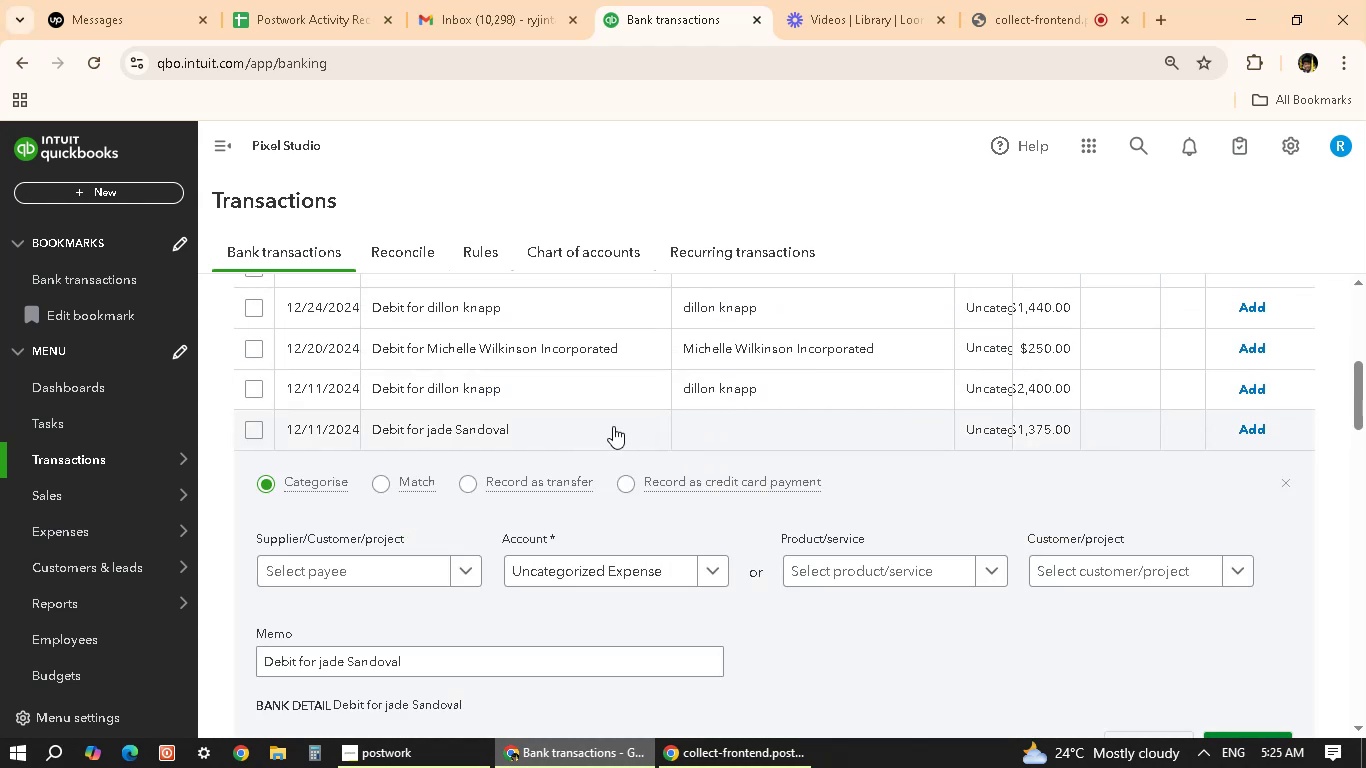 
left_click([406, 569])
 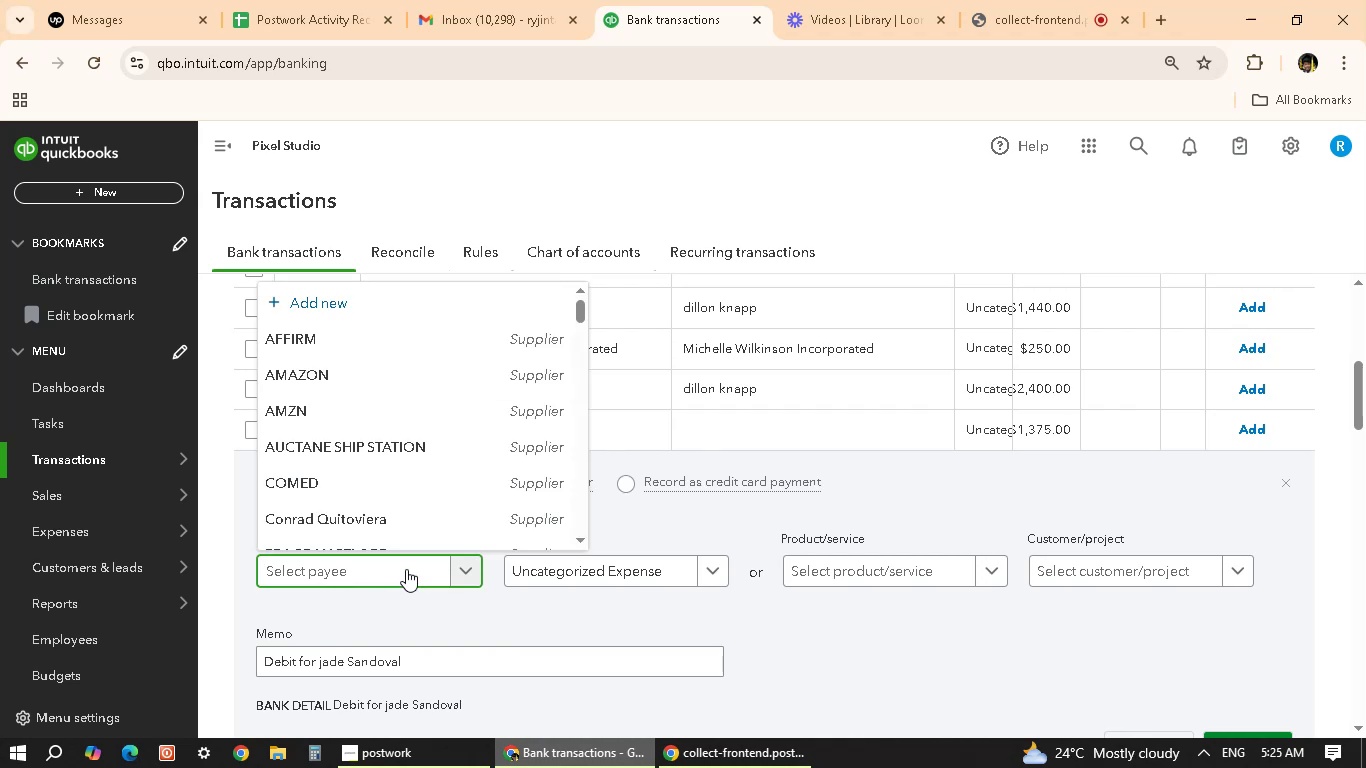 
scroll: coordinate [388, 417], scroll_direction: down, amount: 4.0
 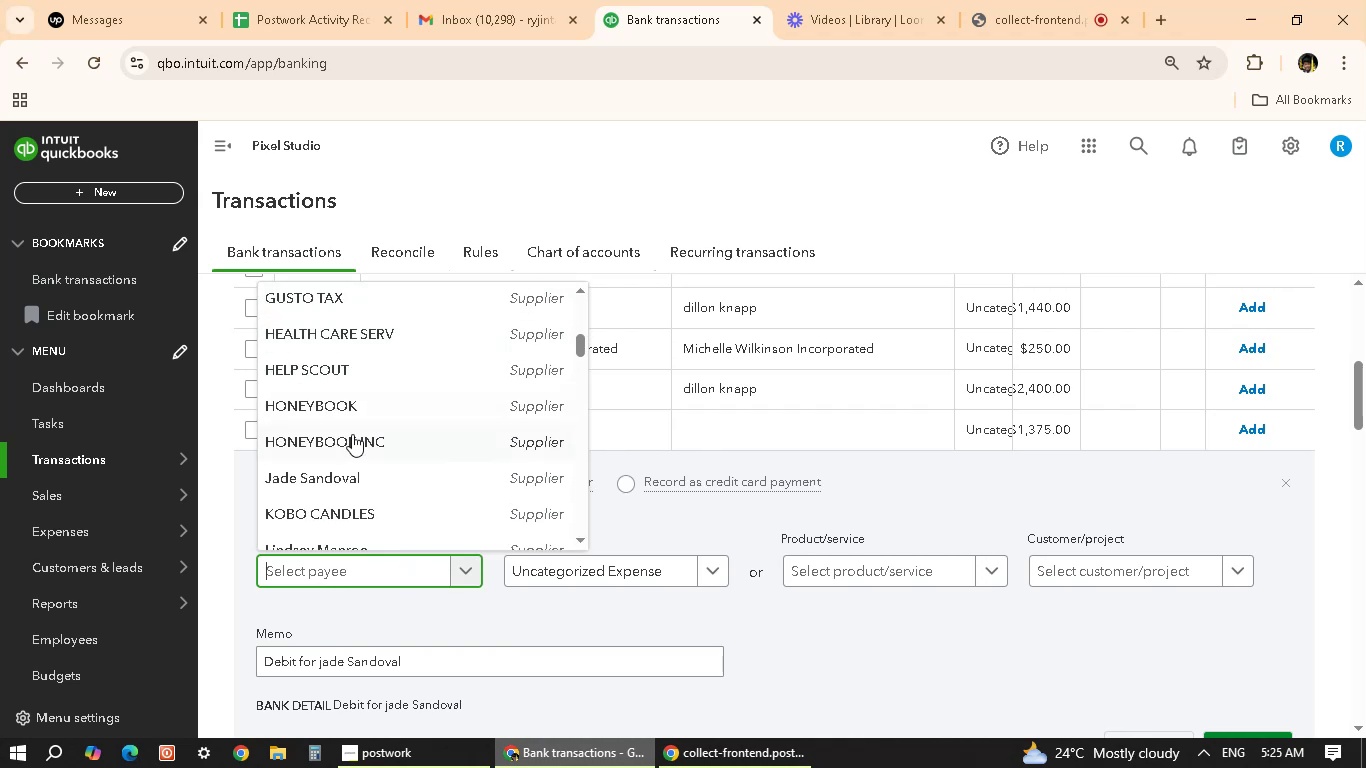 
left_click([336, 486])
 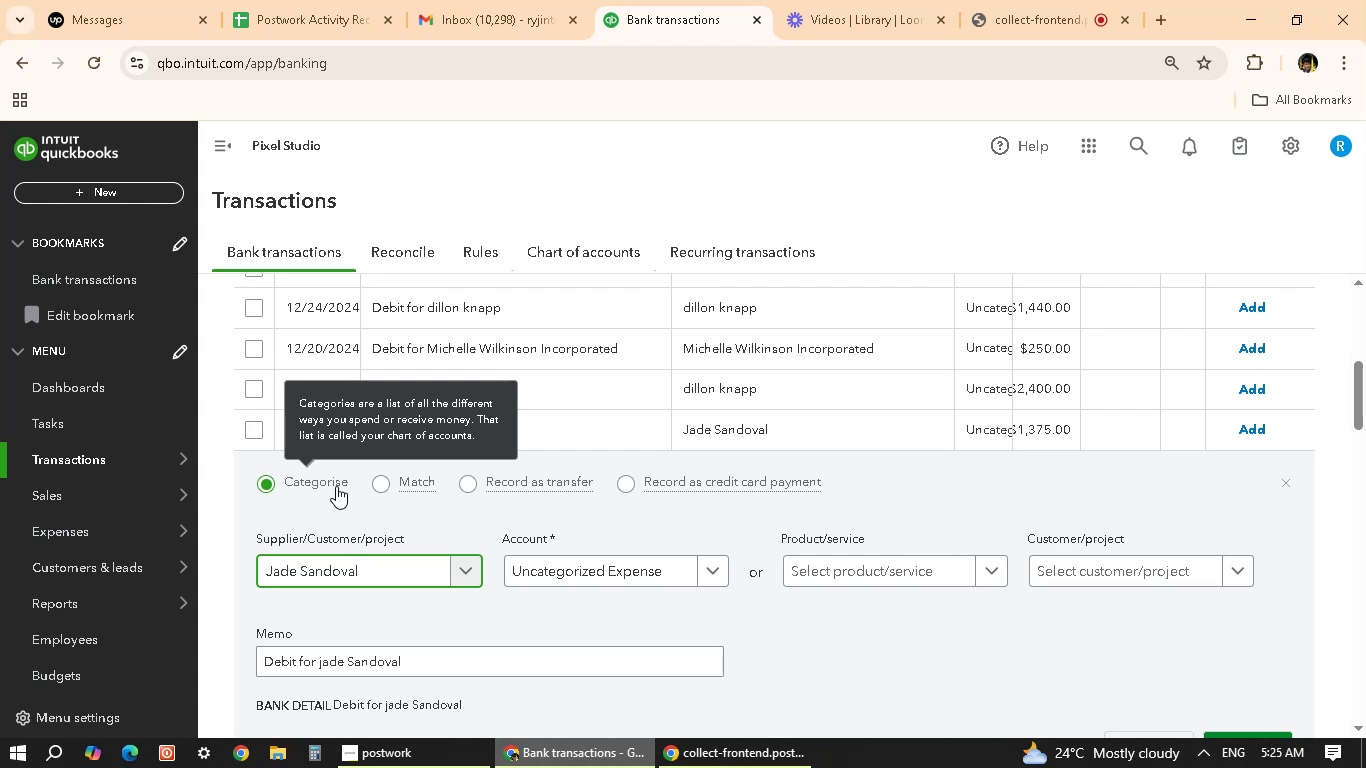 
wait(9.93)
 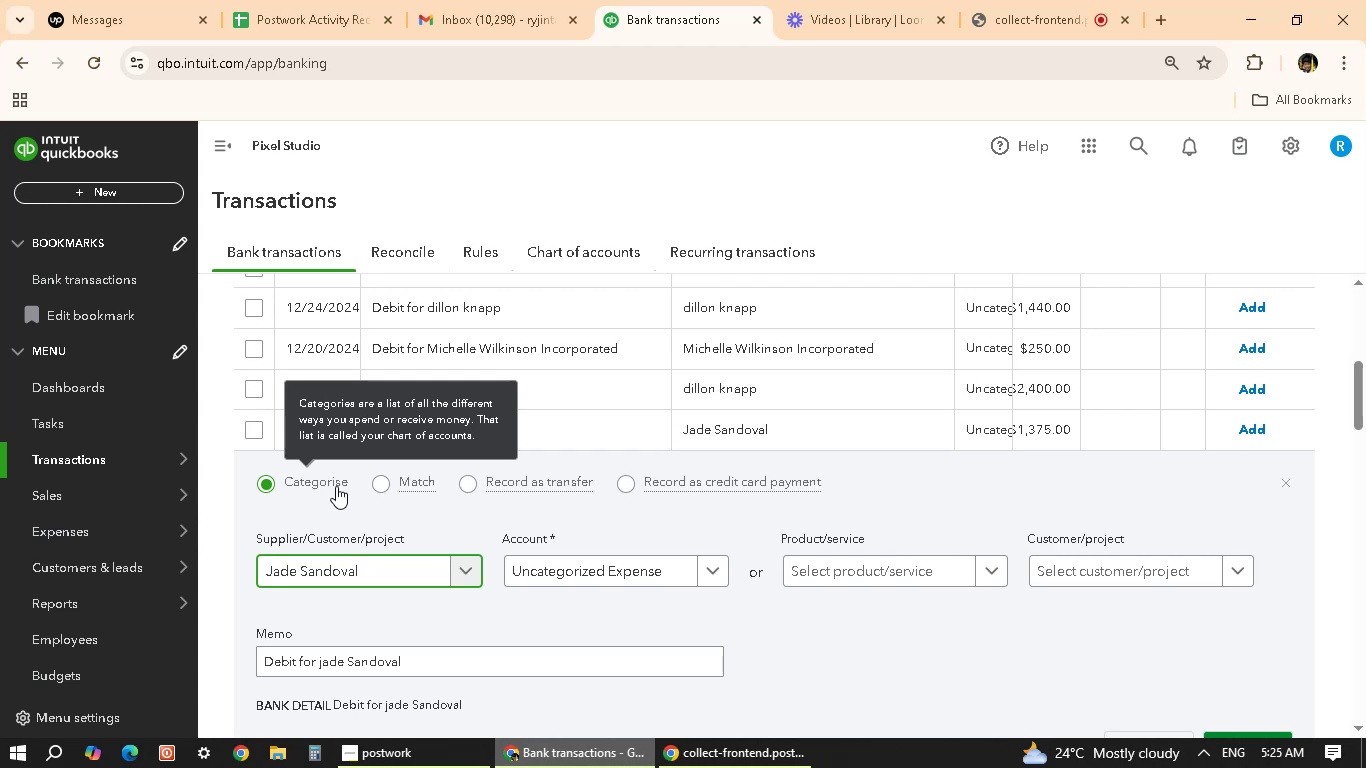 
mouse_move([265, 557])
 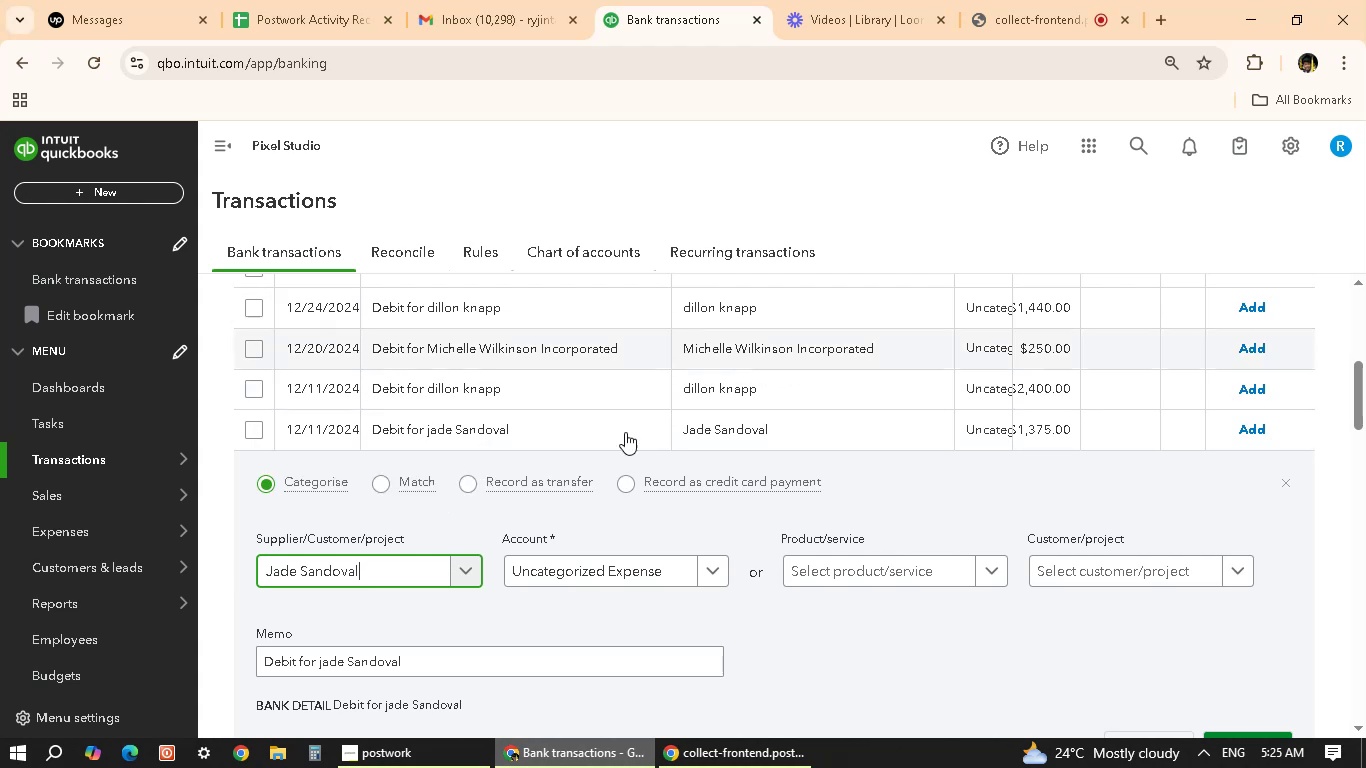 
wait(5.65)
 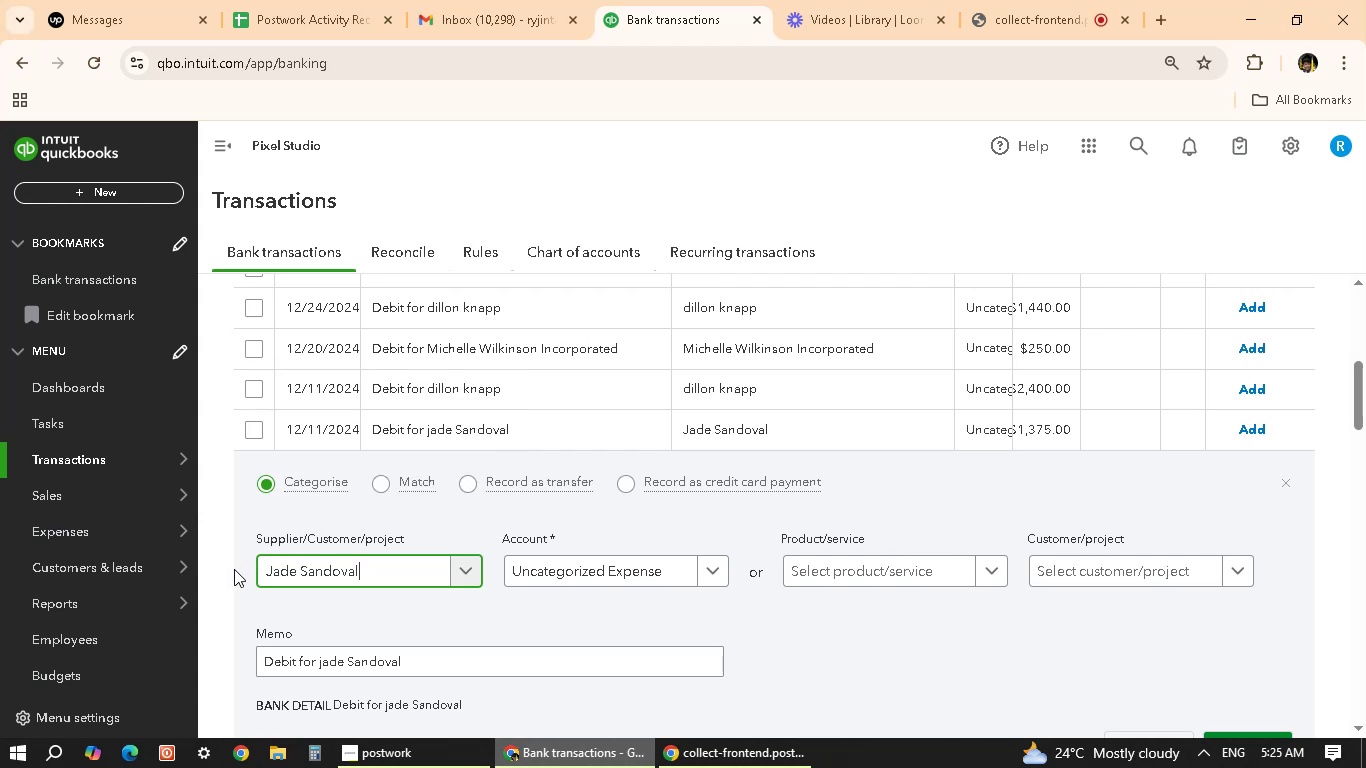 
left_click([1282, 483])
 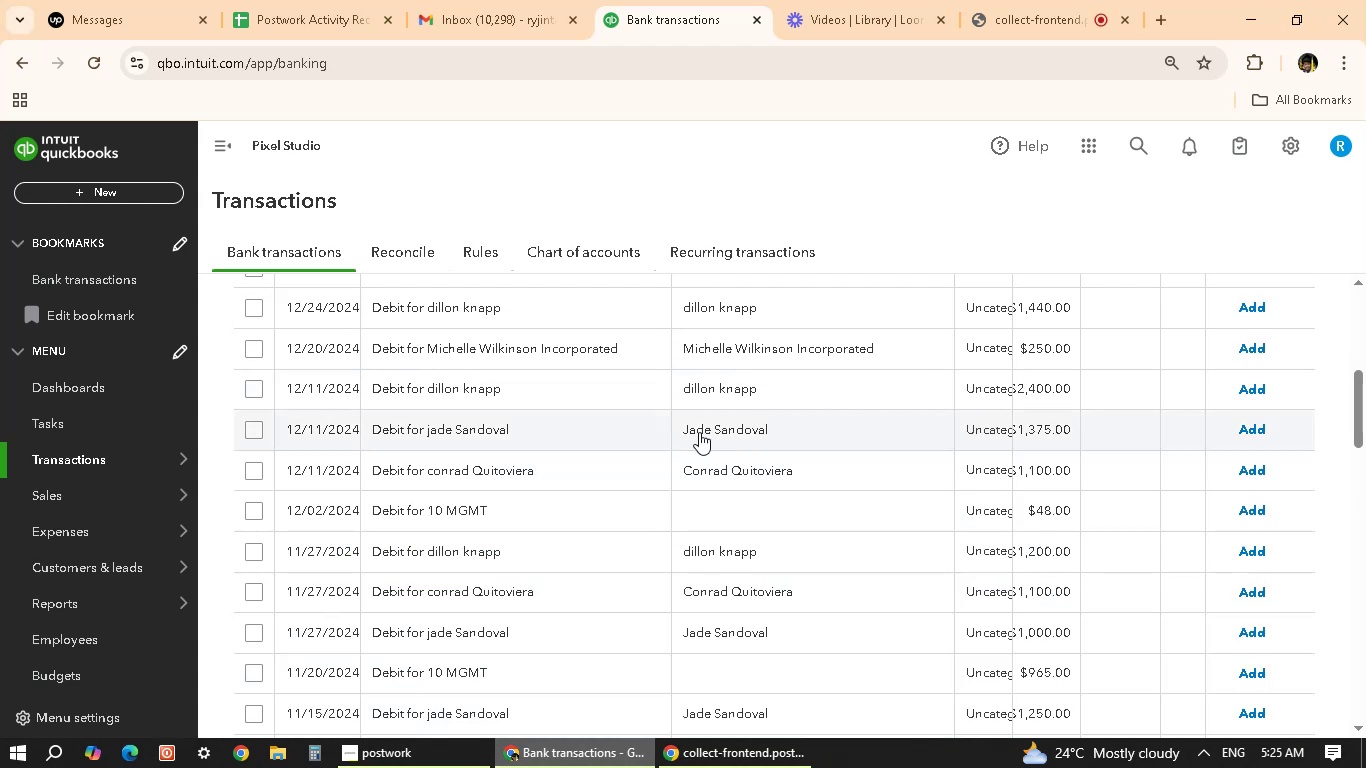 
scroll: coordinate [847, 509], scroll_direction: none, amount: 0.0
 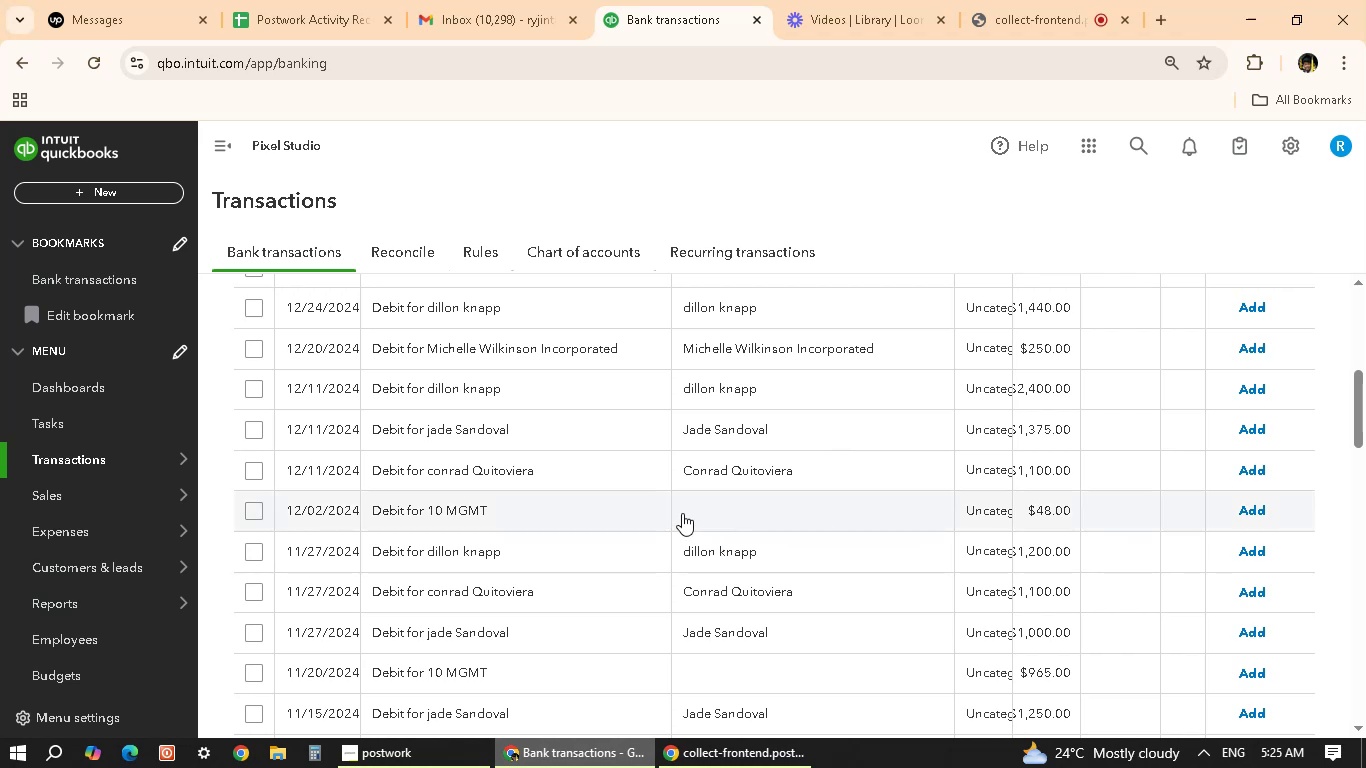 
left_click([682, 513])
 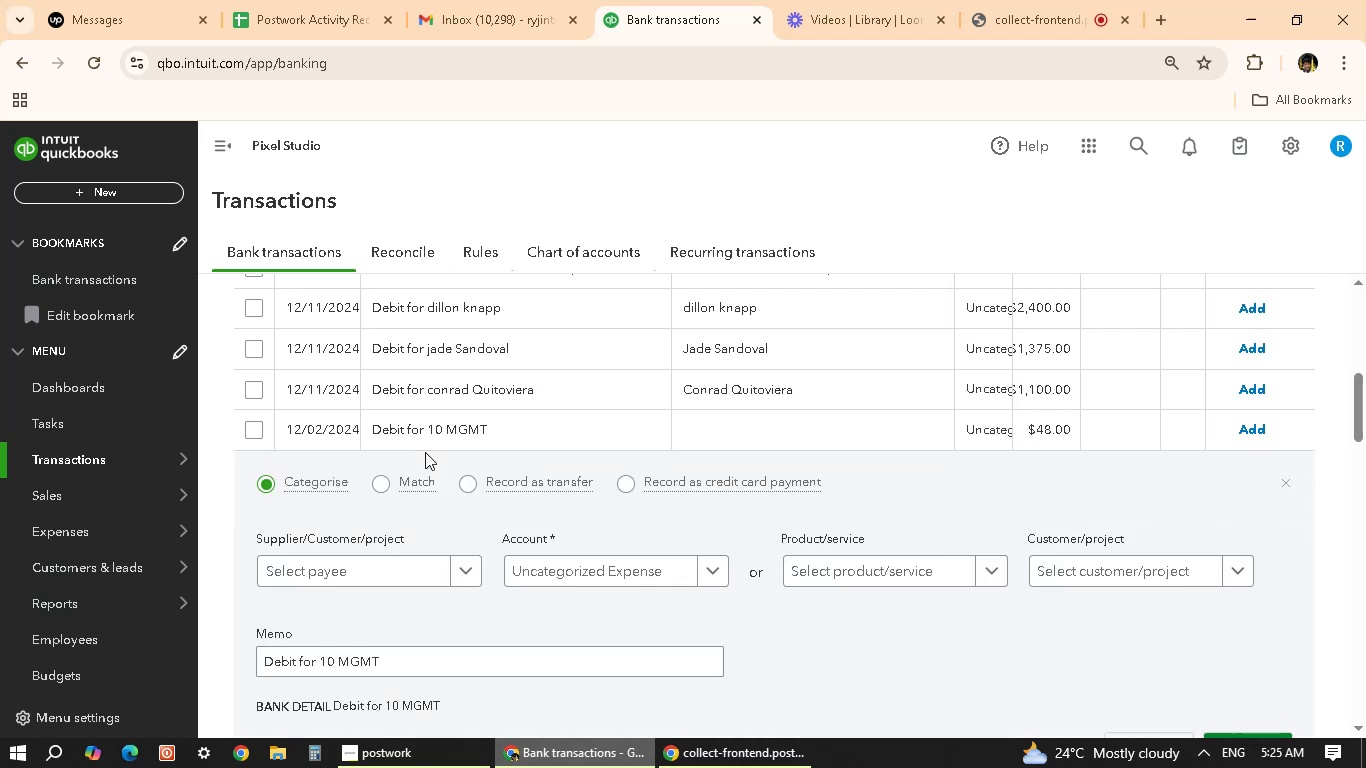 
left_click([420, 580])
 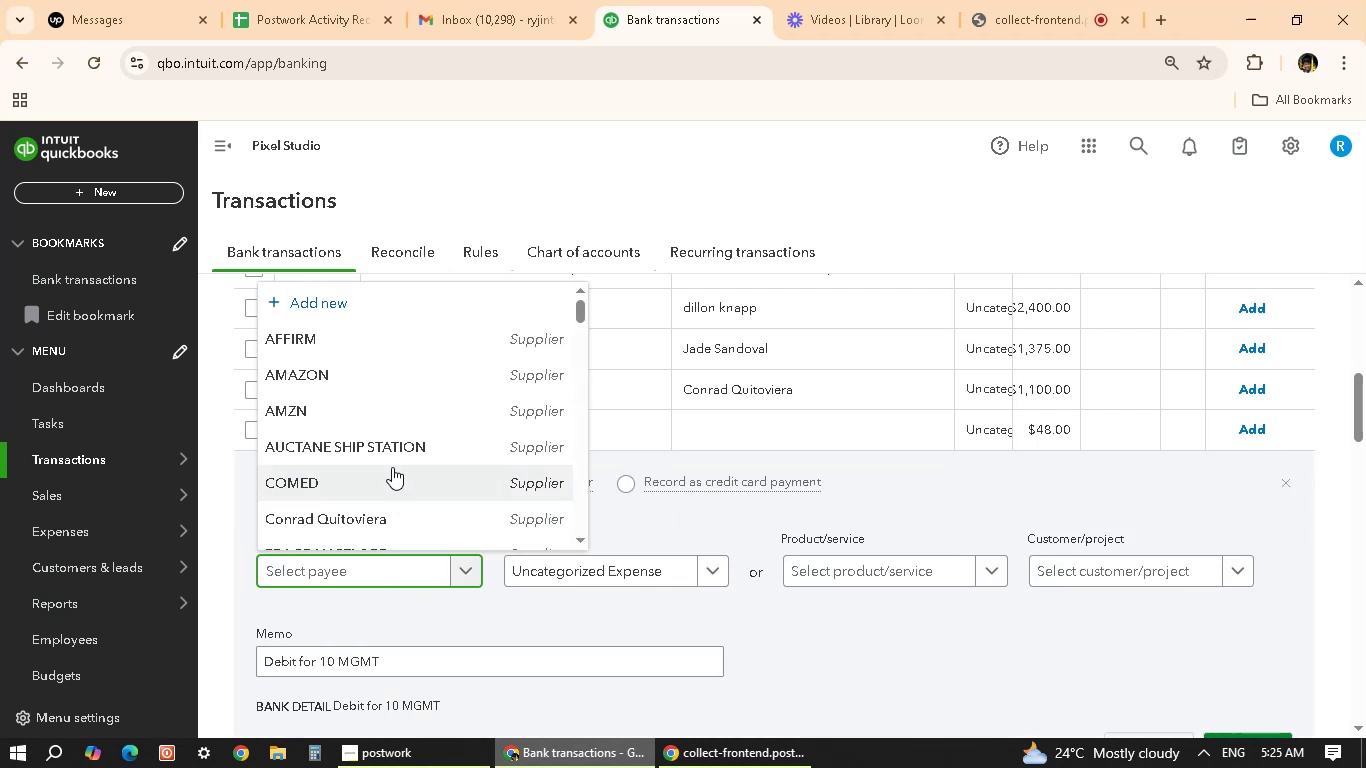 
scroll: coordinate [381, 365], scroll_direction: down, amount: 13.0
 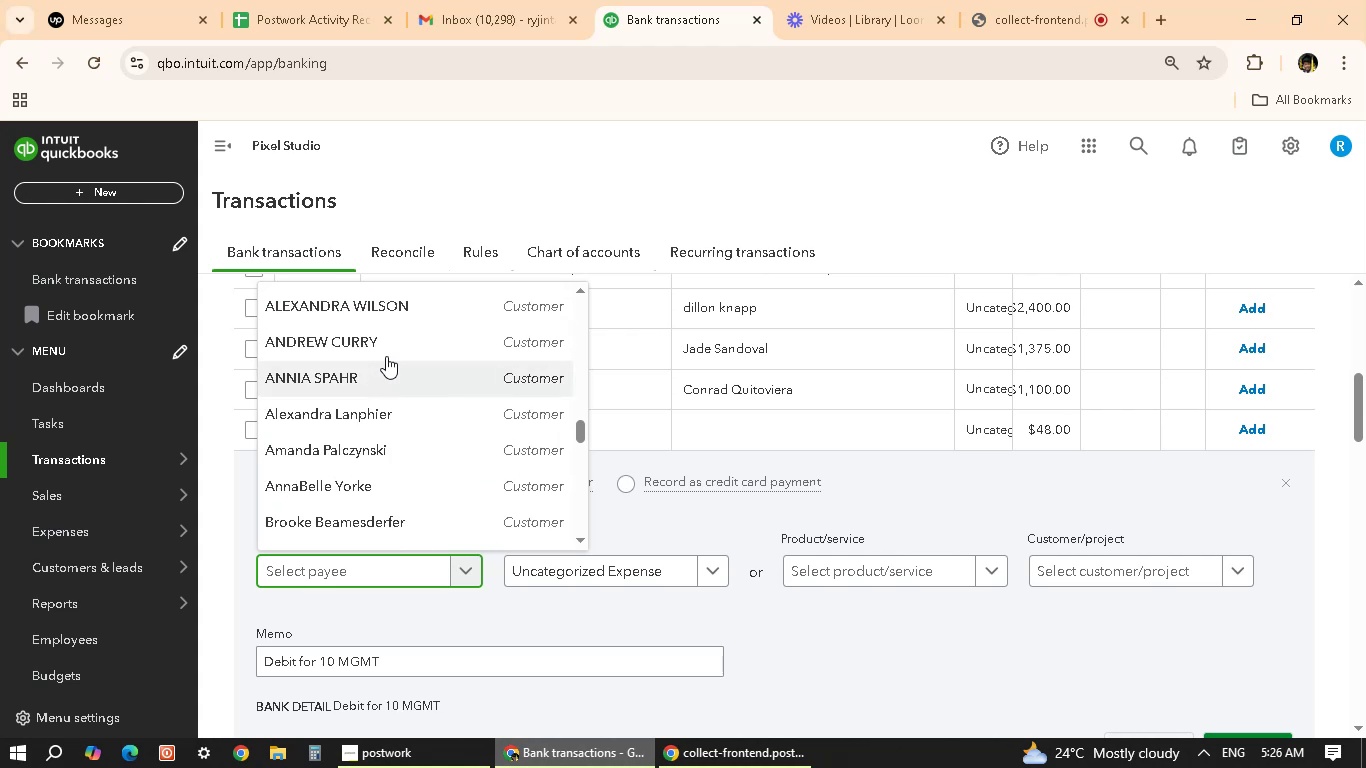 
key(1)
 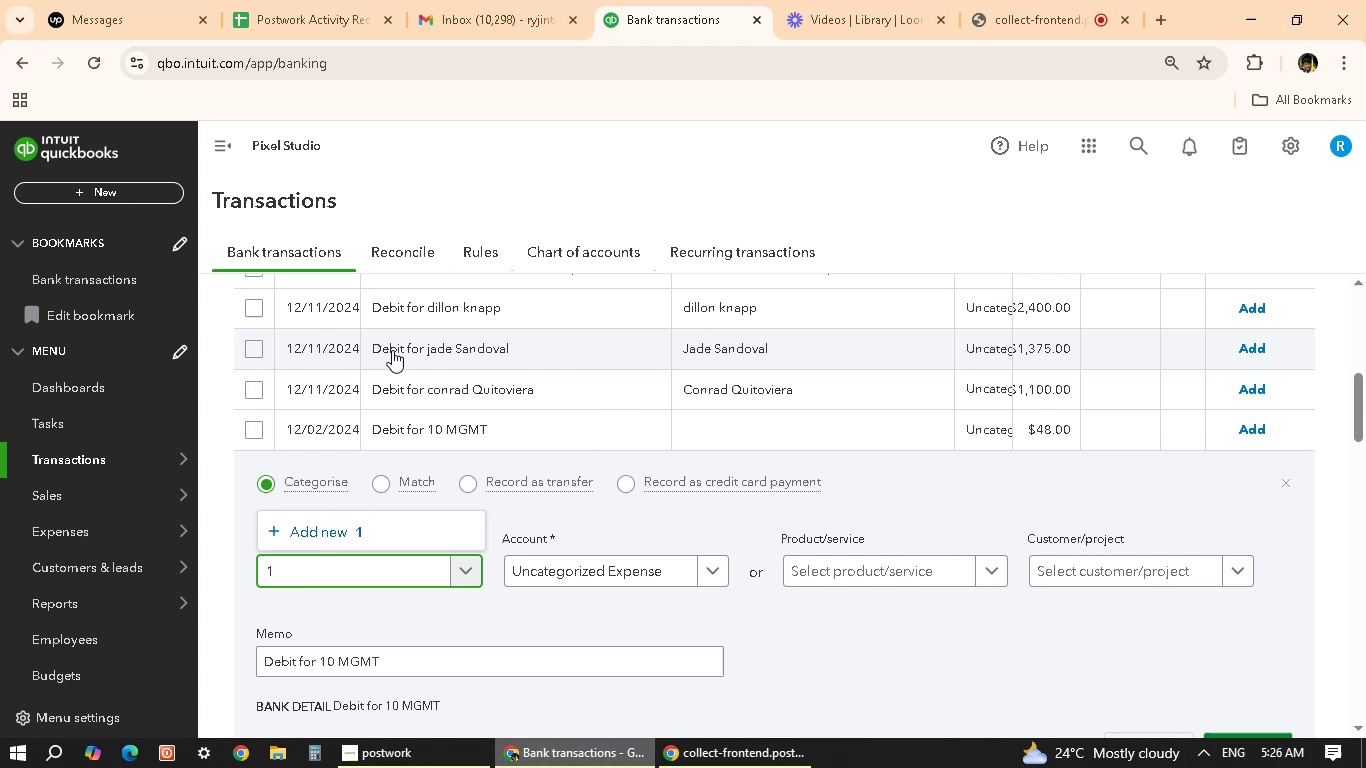 
type(0 mgmy)
key(Backspace)
type(t)
 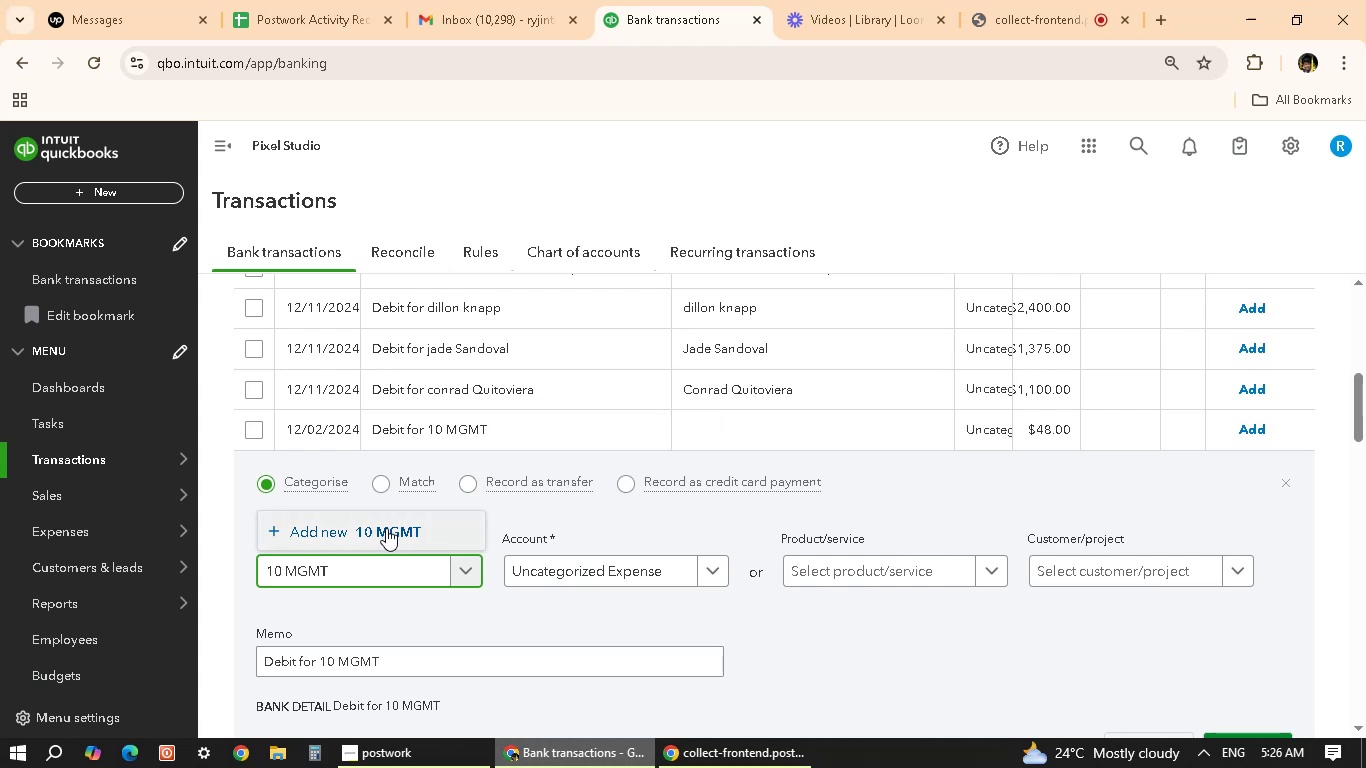 
wait(13.55)
 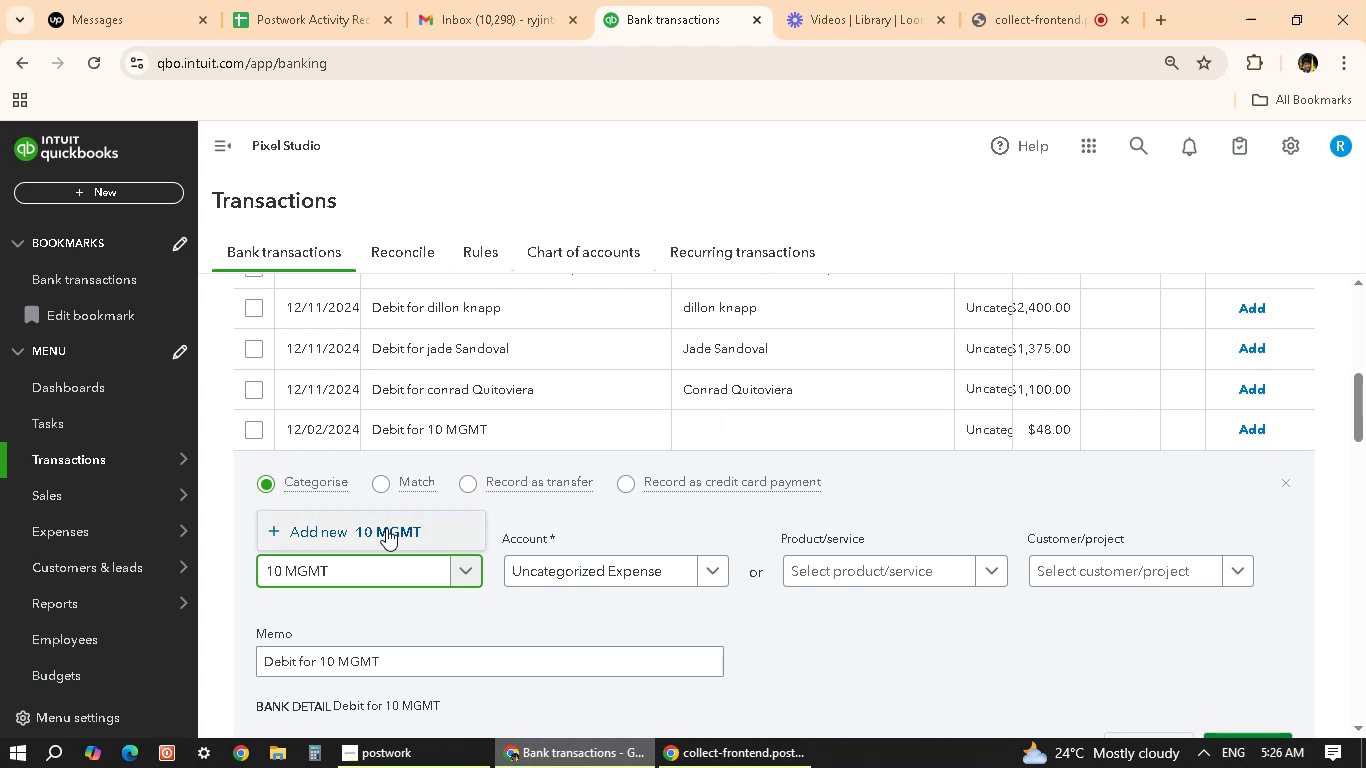 
mouse_move([139, 547])
 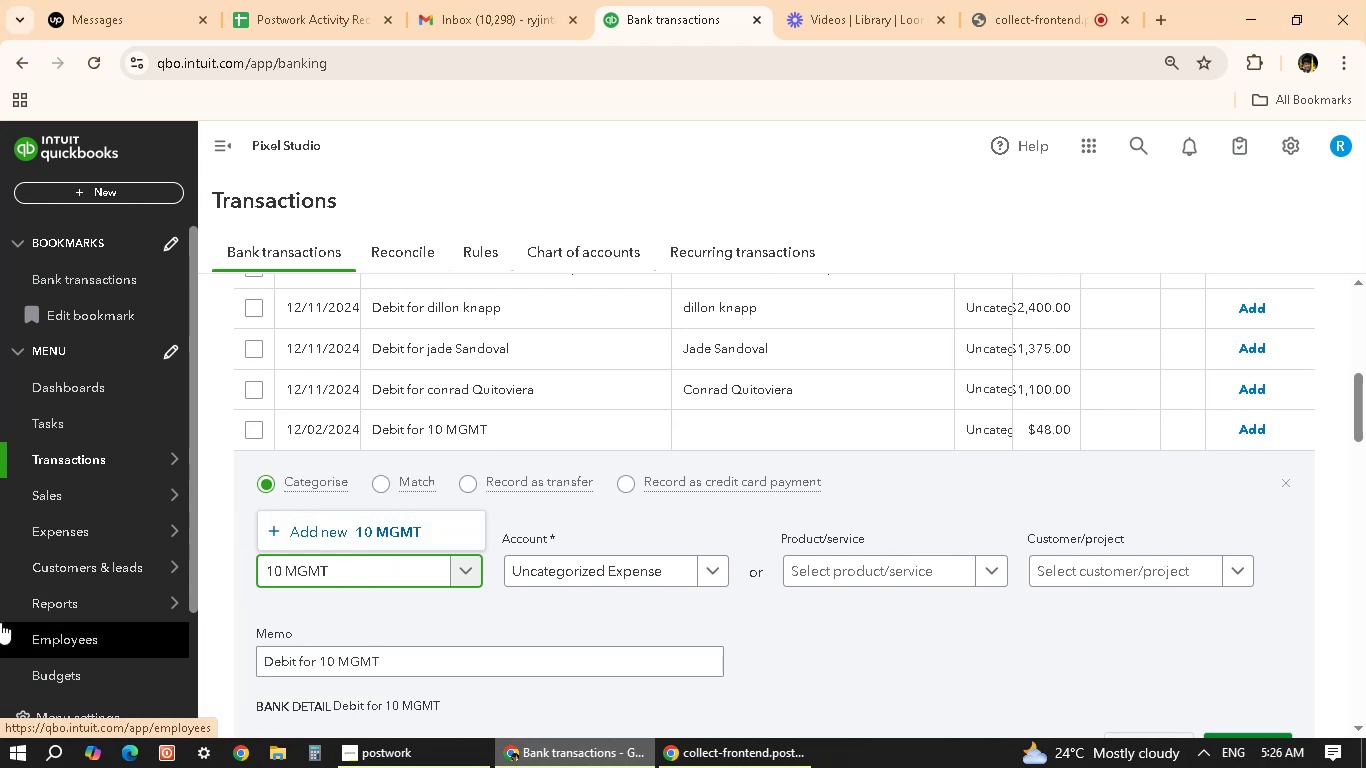 
wait(9.48)
 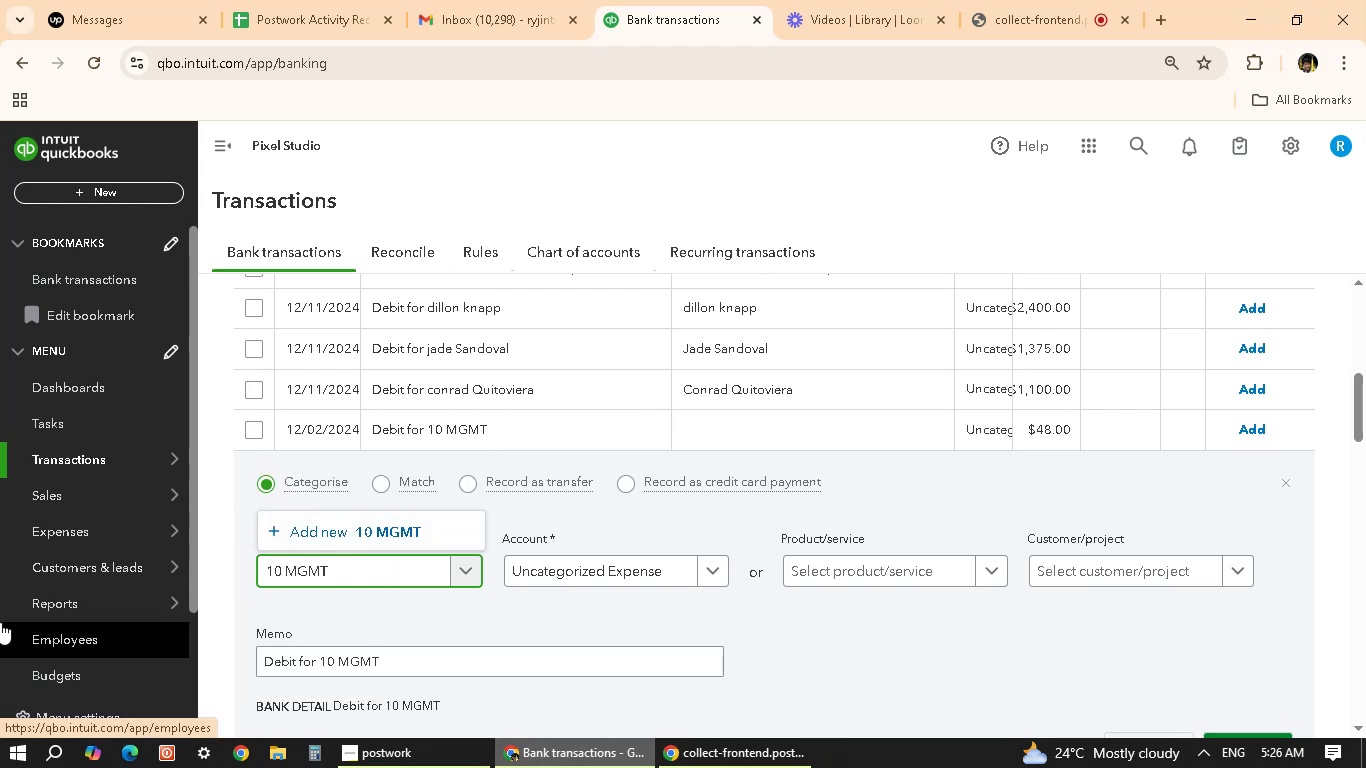 
left_click([363, 531])
 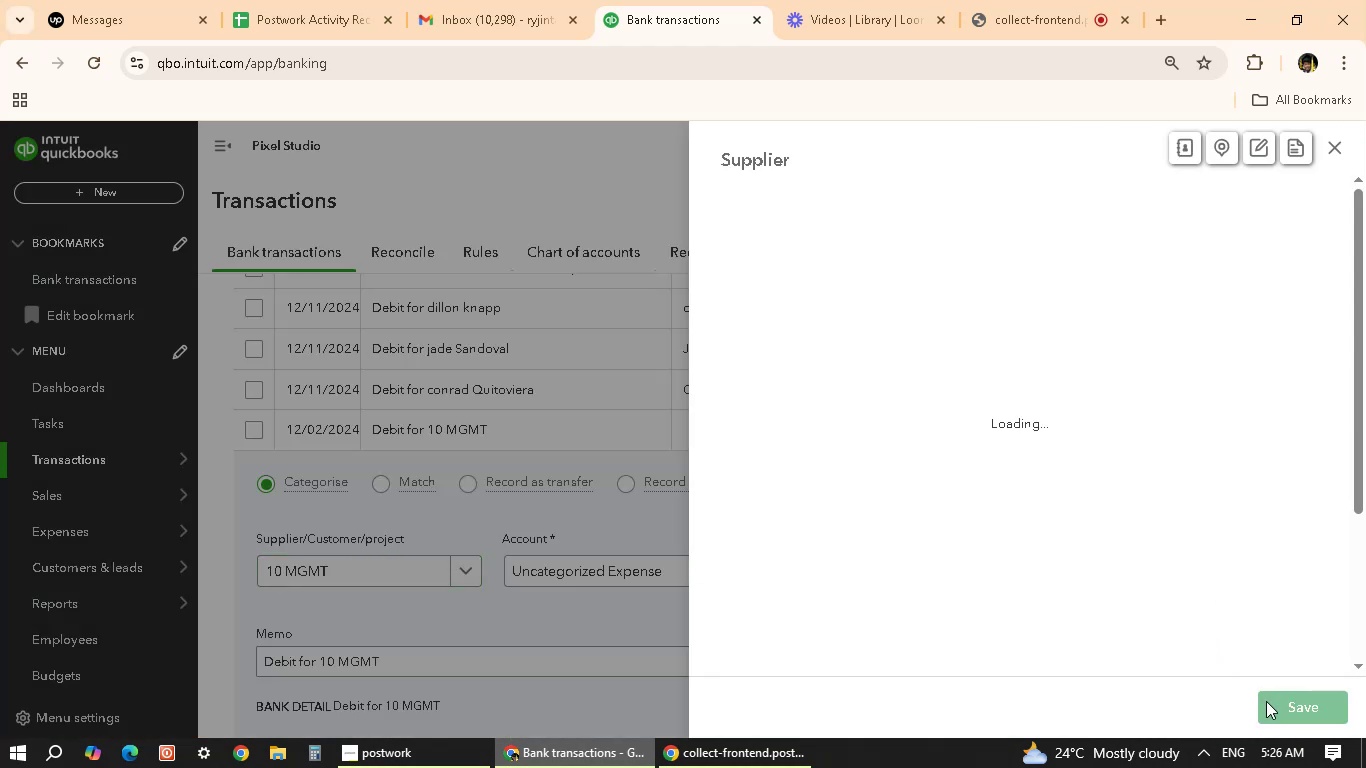 
wait(6.62)
 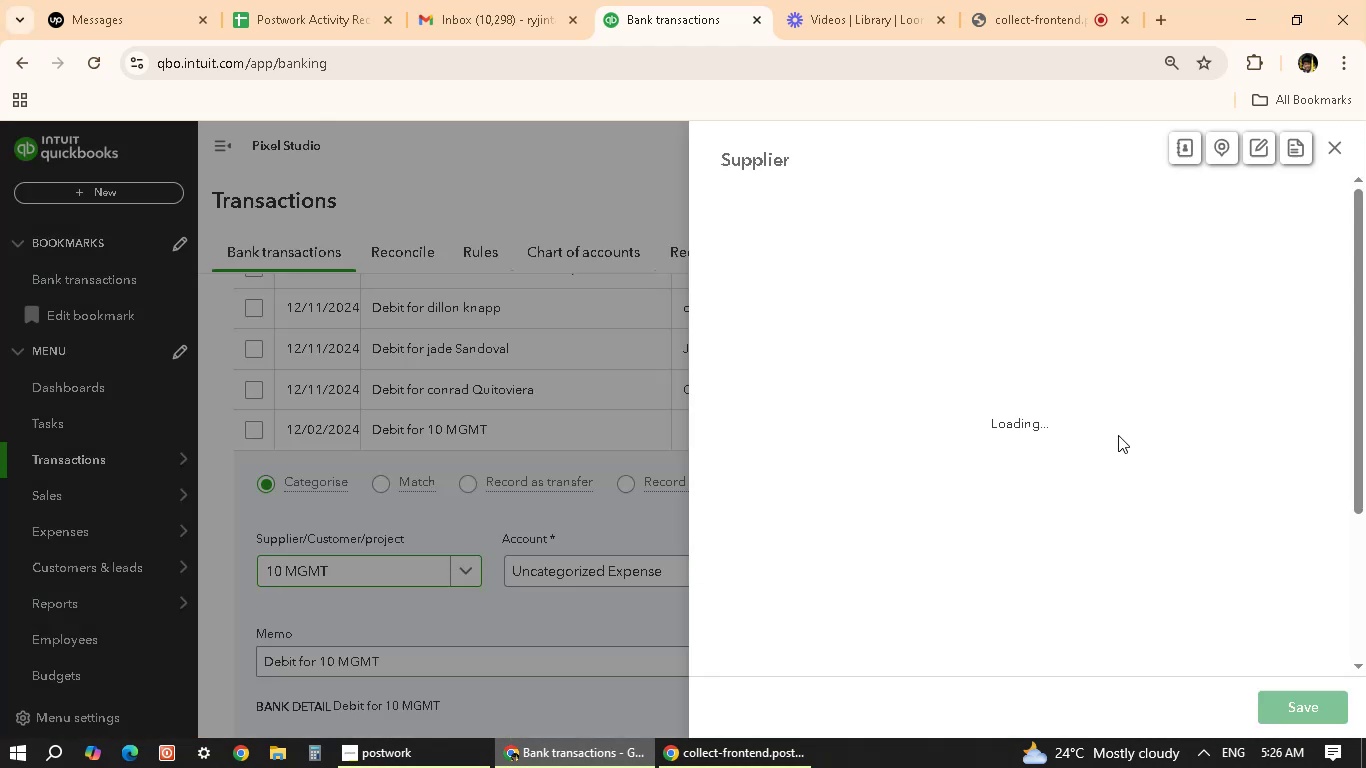 
left_click([1267, 701])
 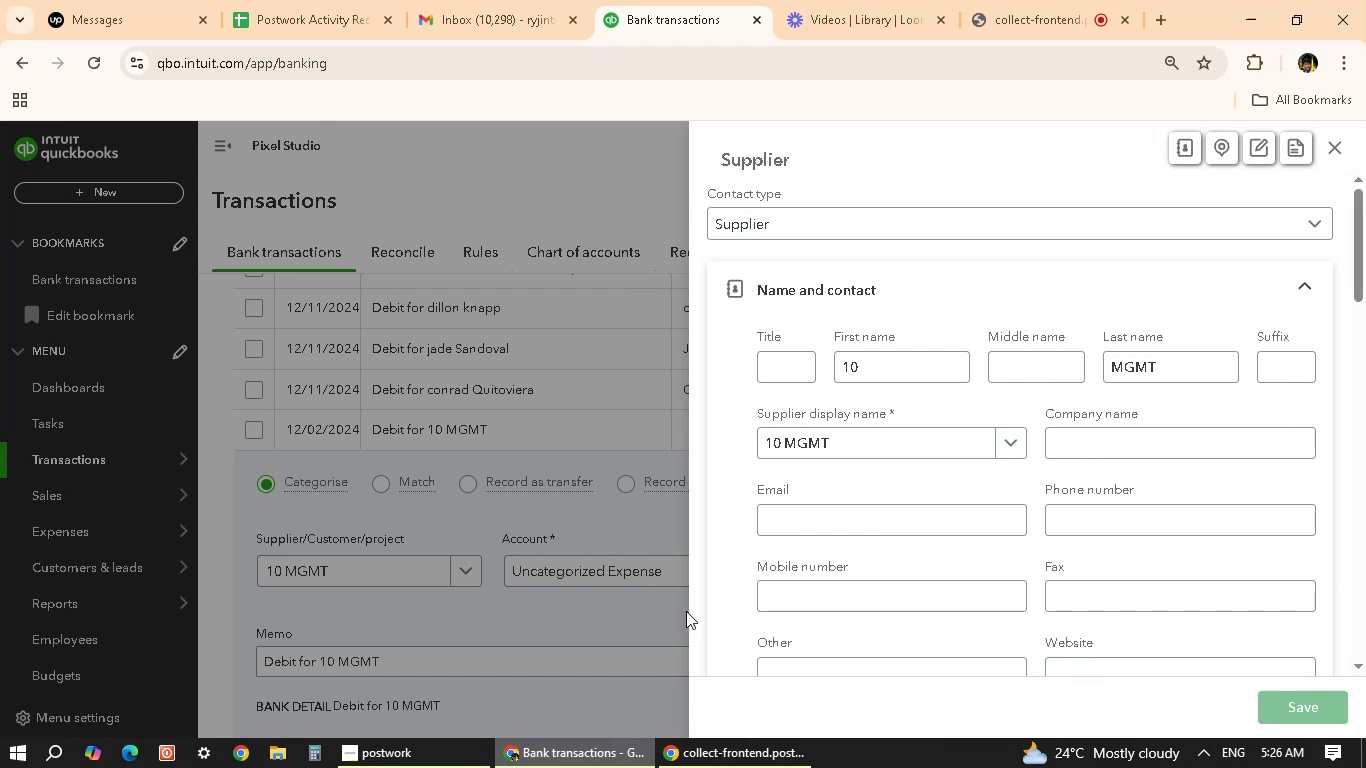 
wait(8.99)
 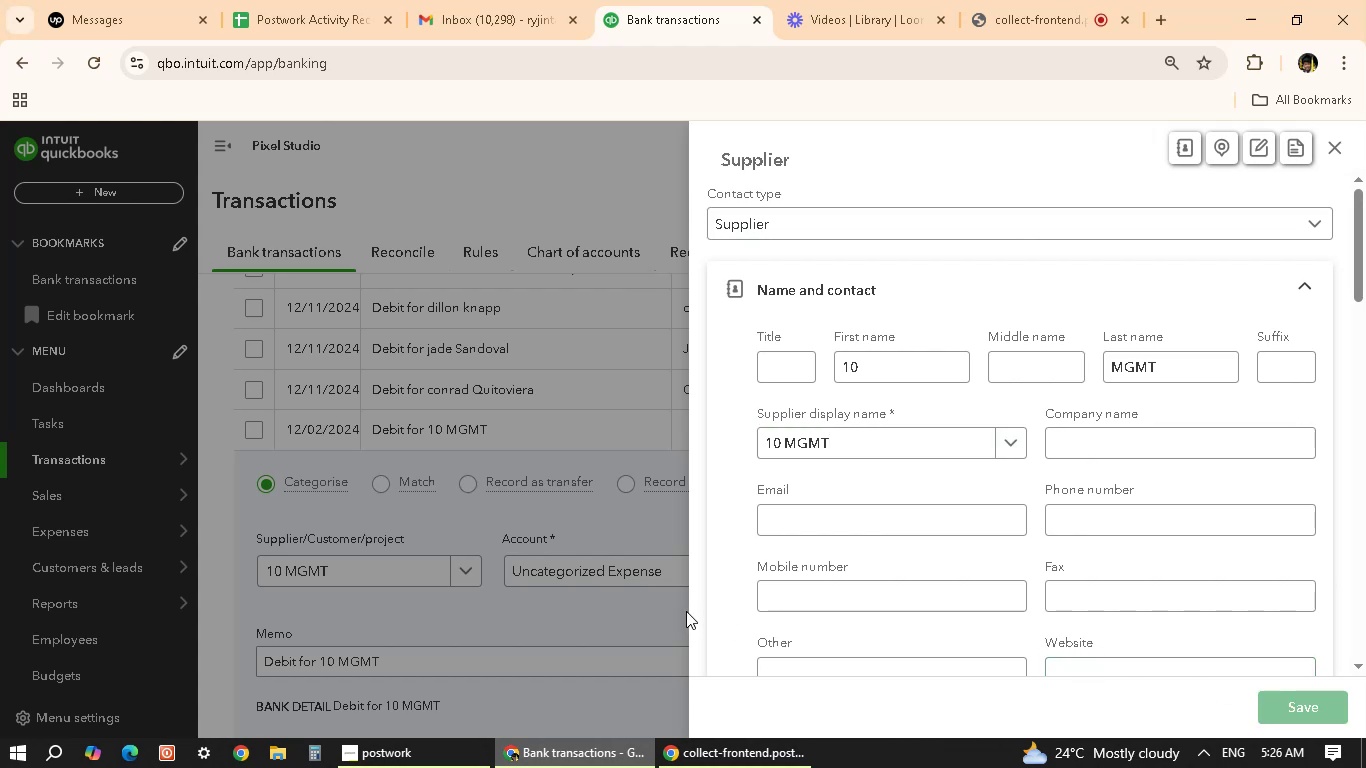 
left_click([1286, 483])
 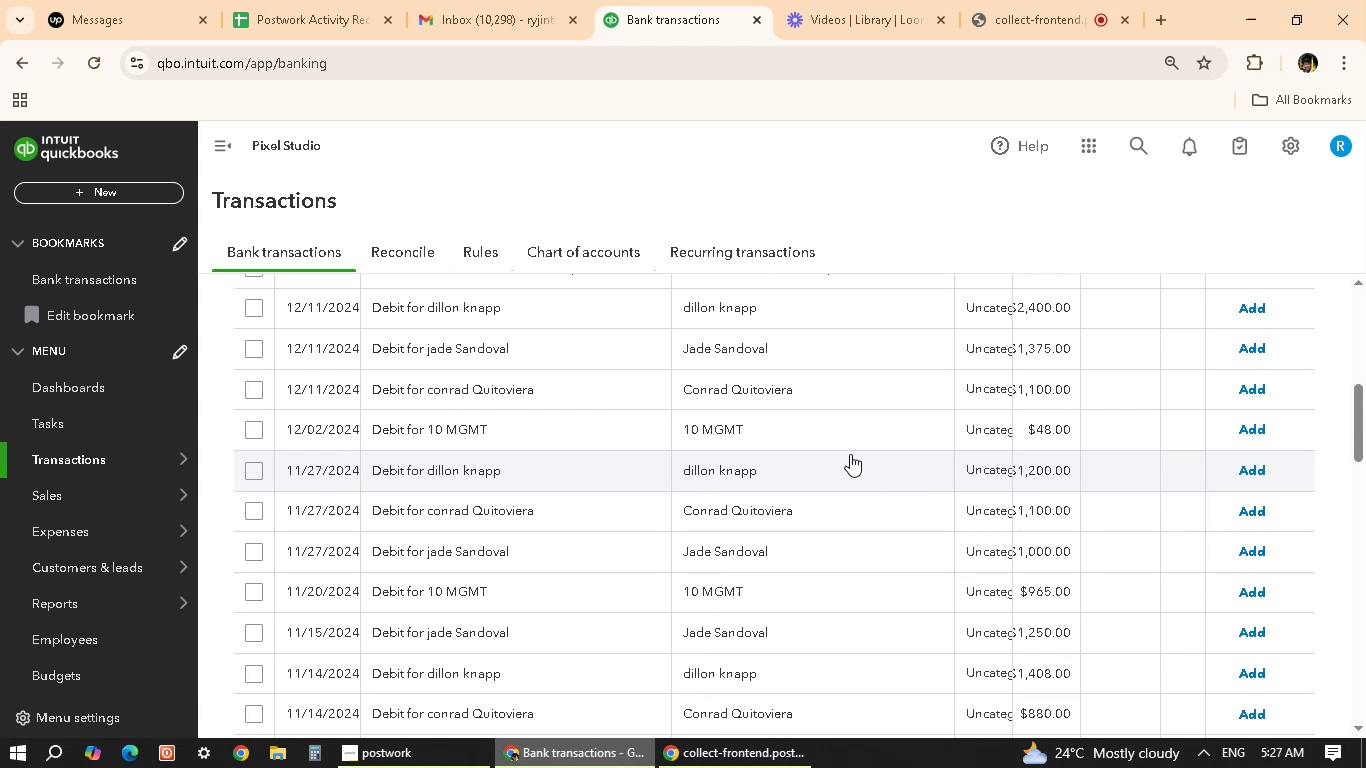 
wait(5.74)
 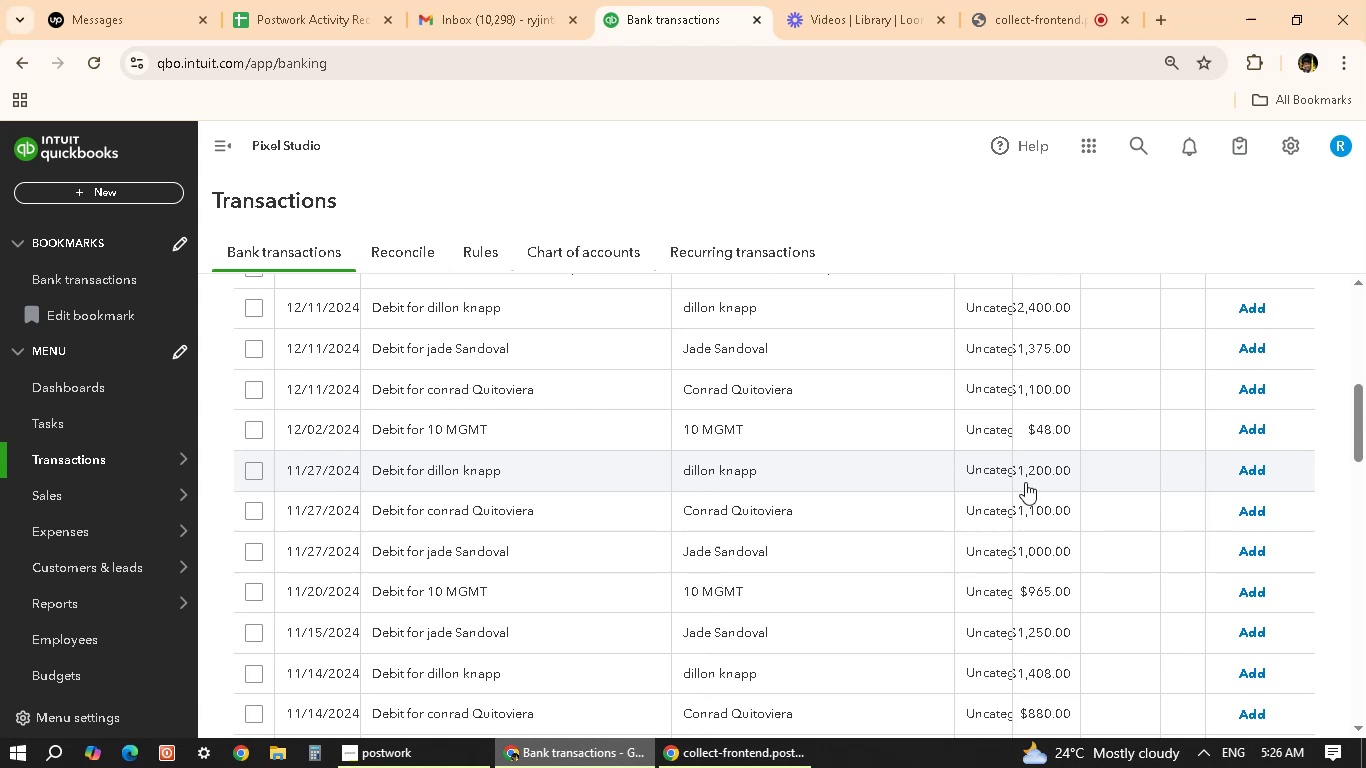 
scroll: coordinate [643, 466], scroll_direction: down, amount: 10.0
 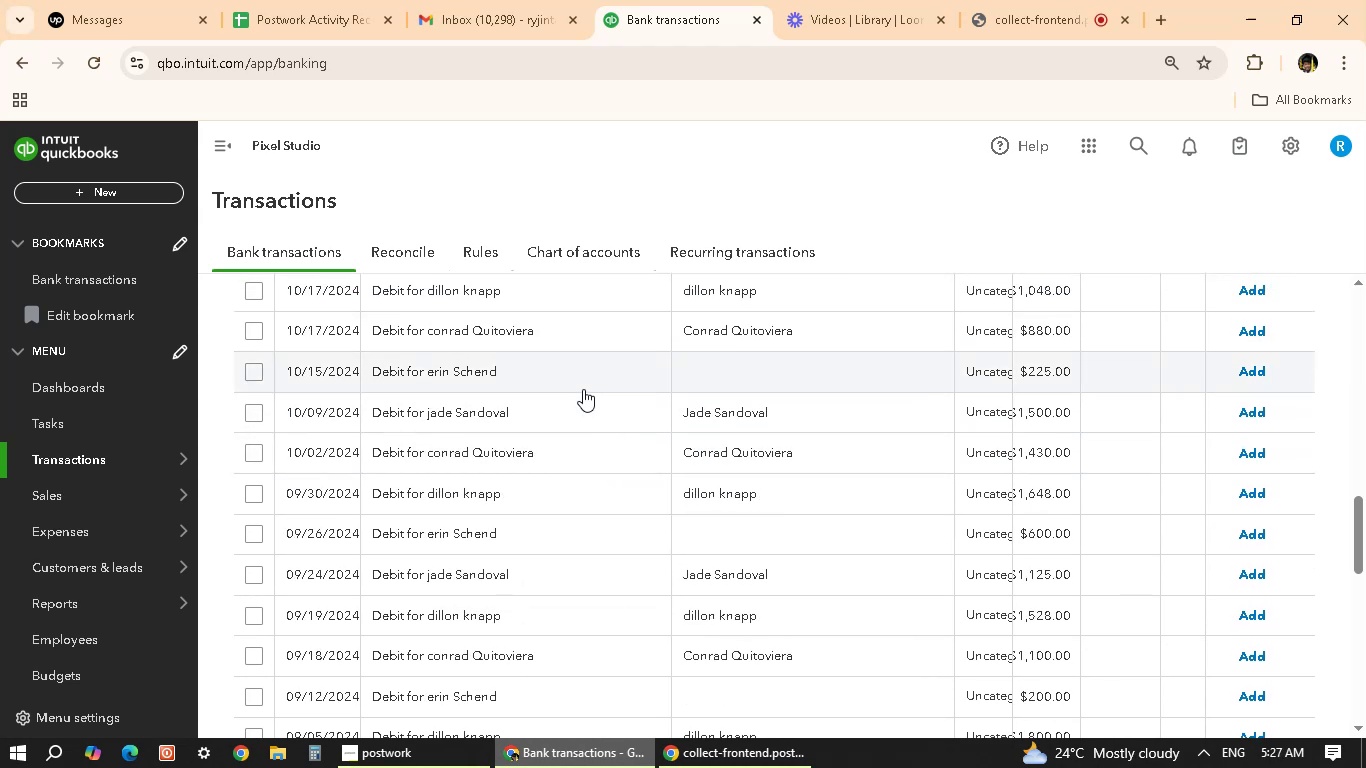 
left_click([591, 367])
 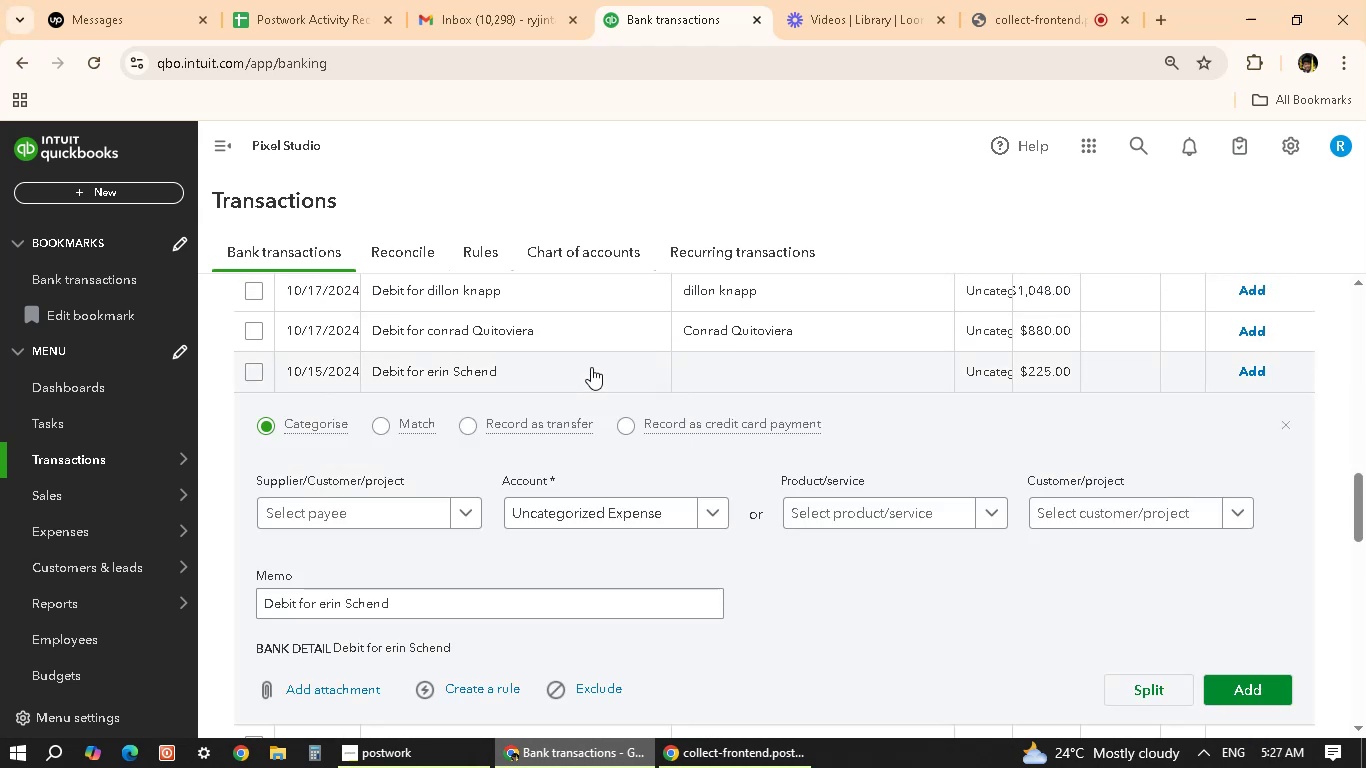 
left_click([403, 522])
 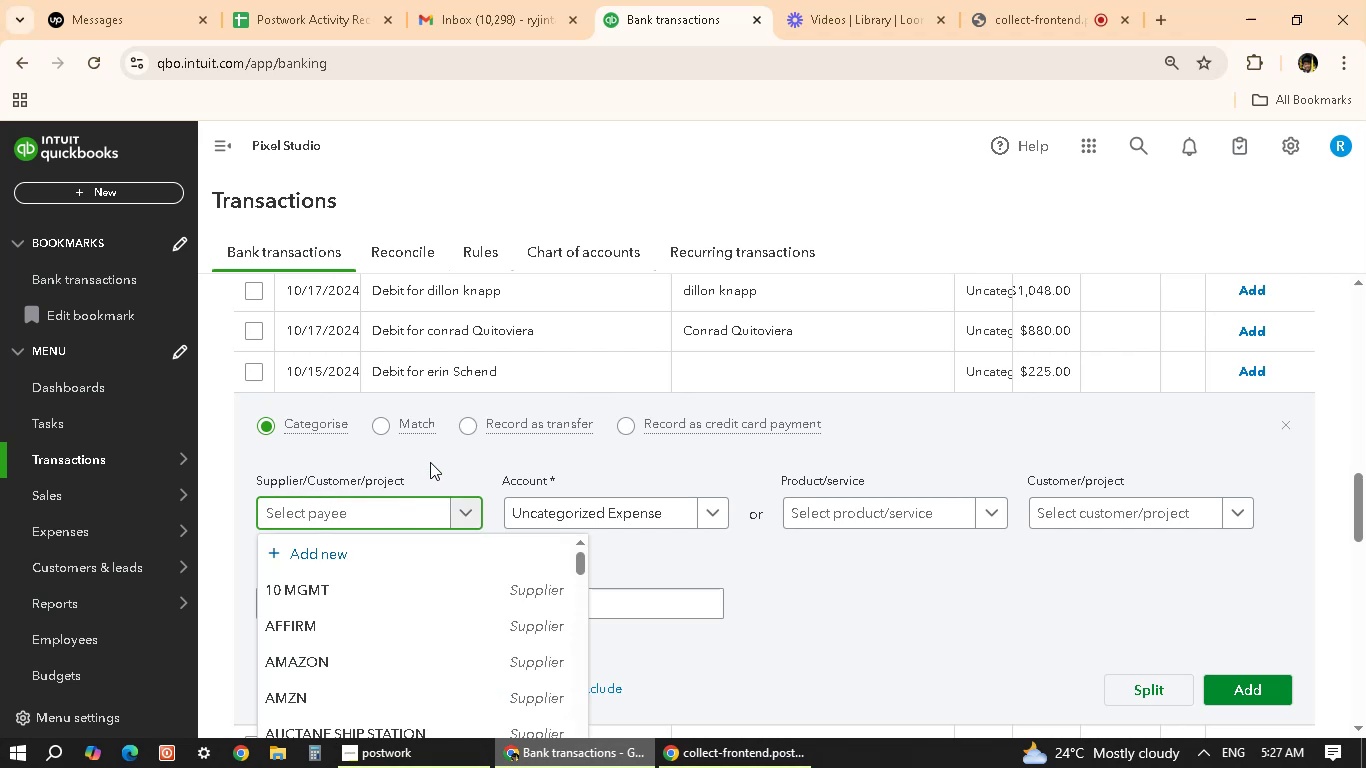 
scroll: coordinate [408, 637], scroll_direction: down, amount: 3.0
 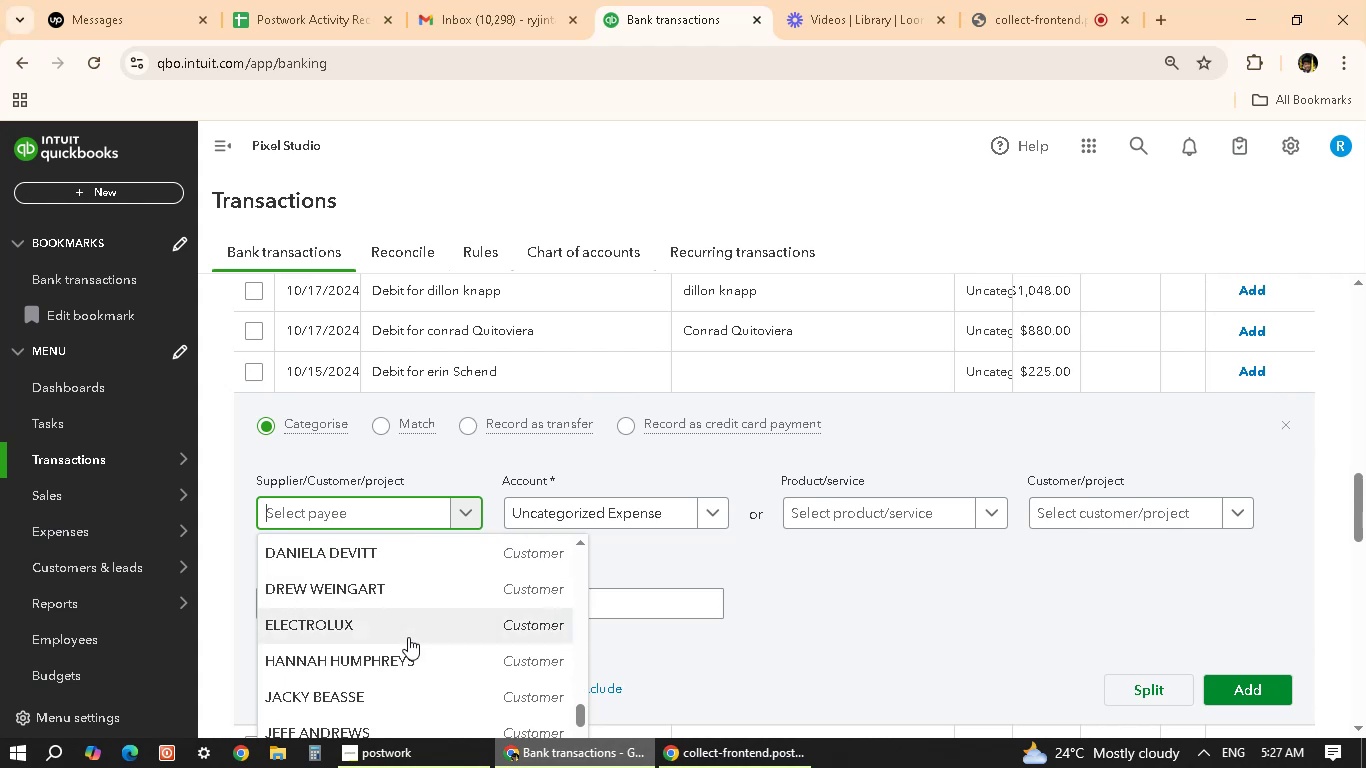 
wait(6.91)
 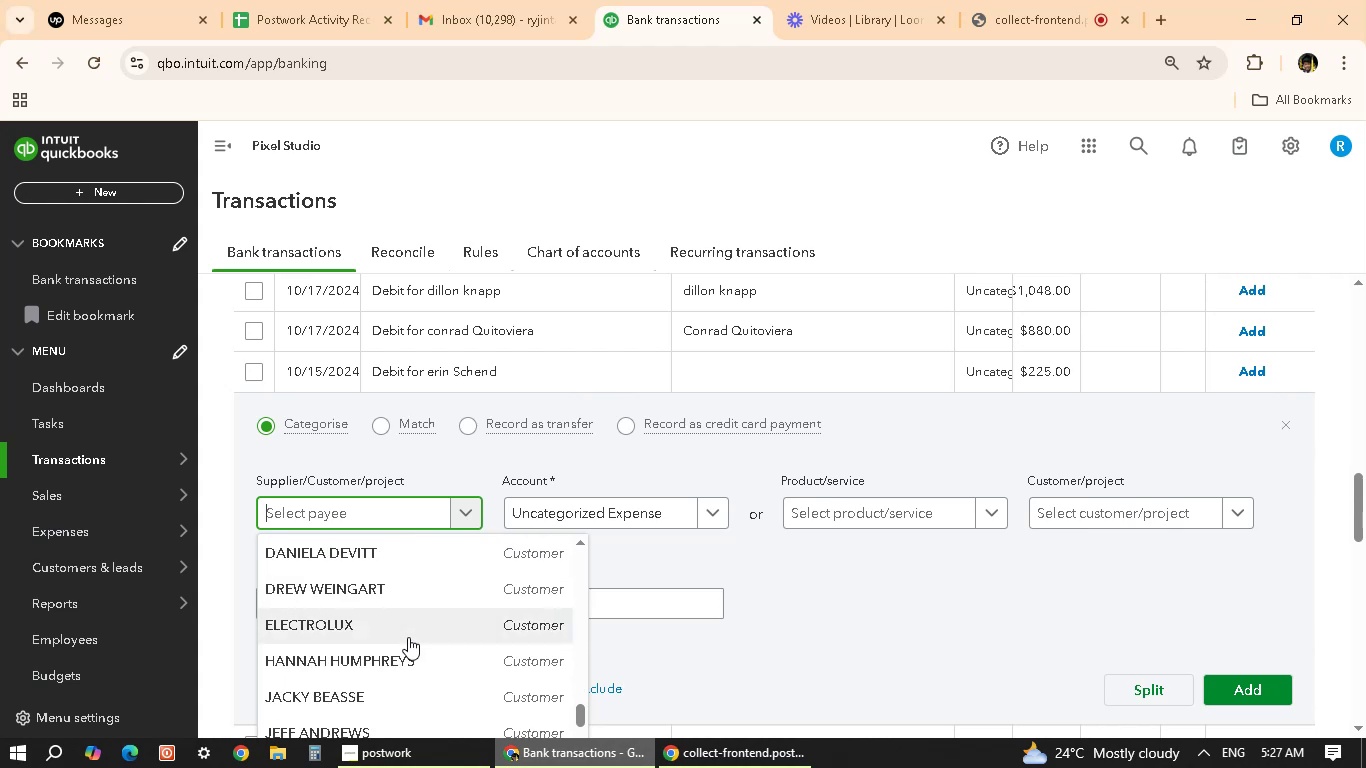 
type(erin scg)
key(Backspace)
type(hend)
 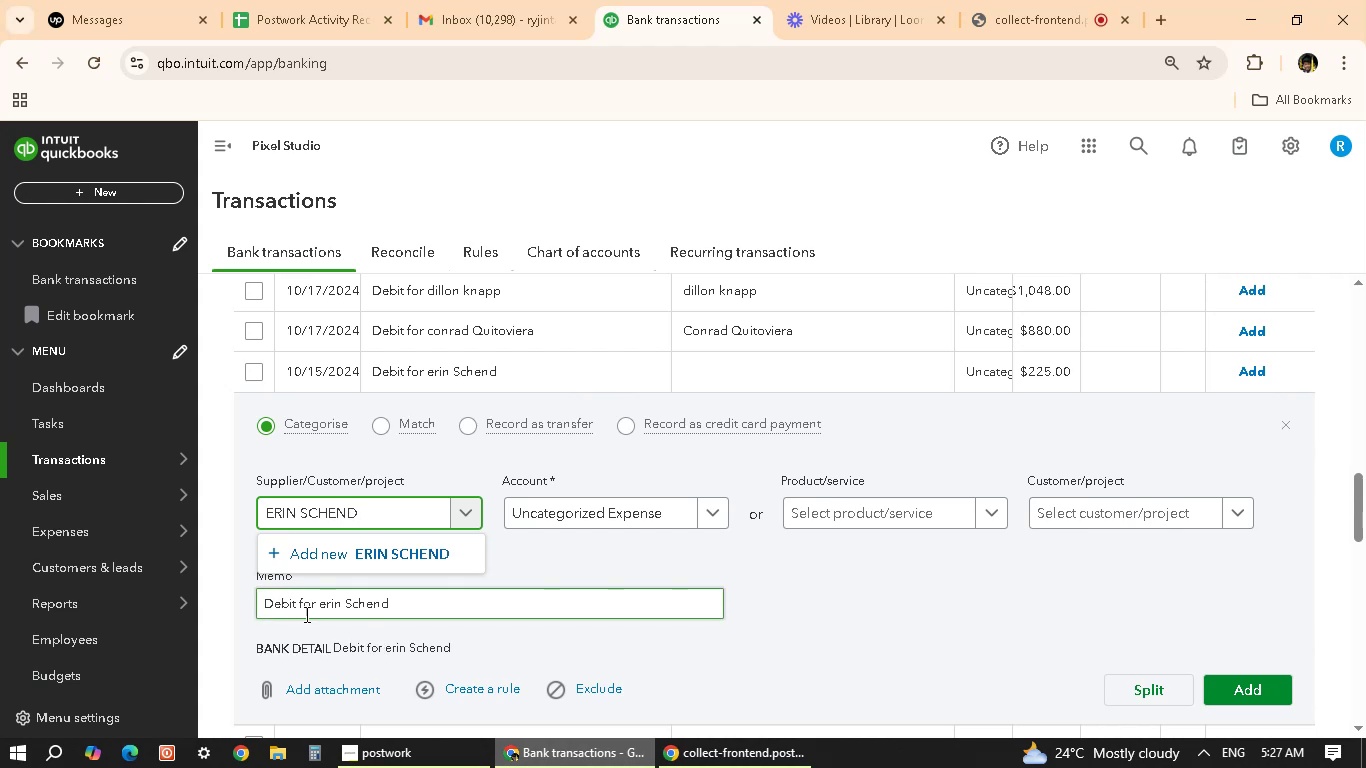 
wait(8.49)
 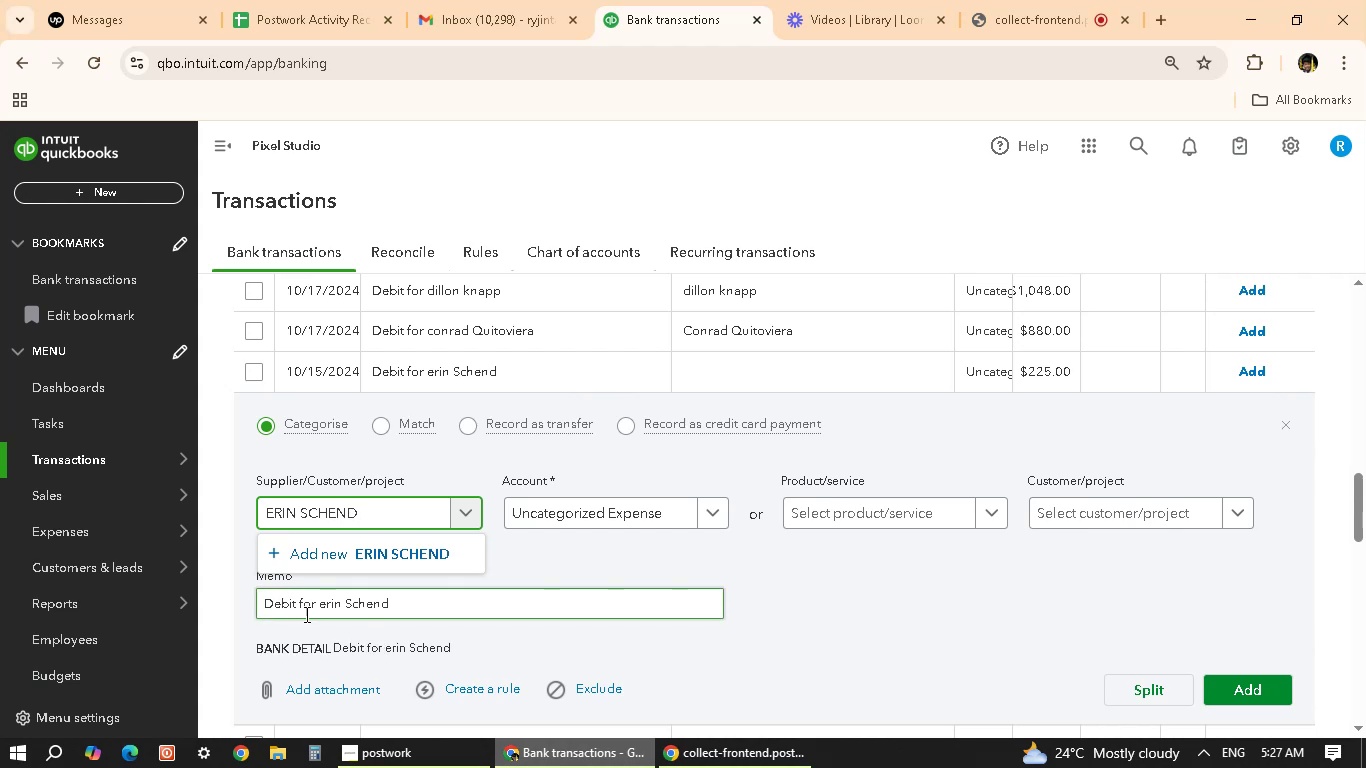 
left_click([356, 548])
 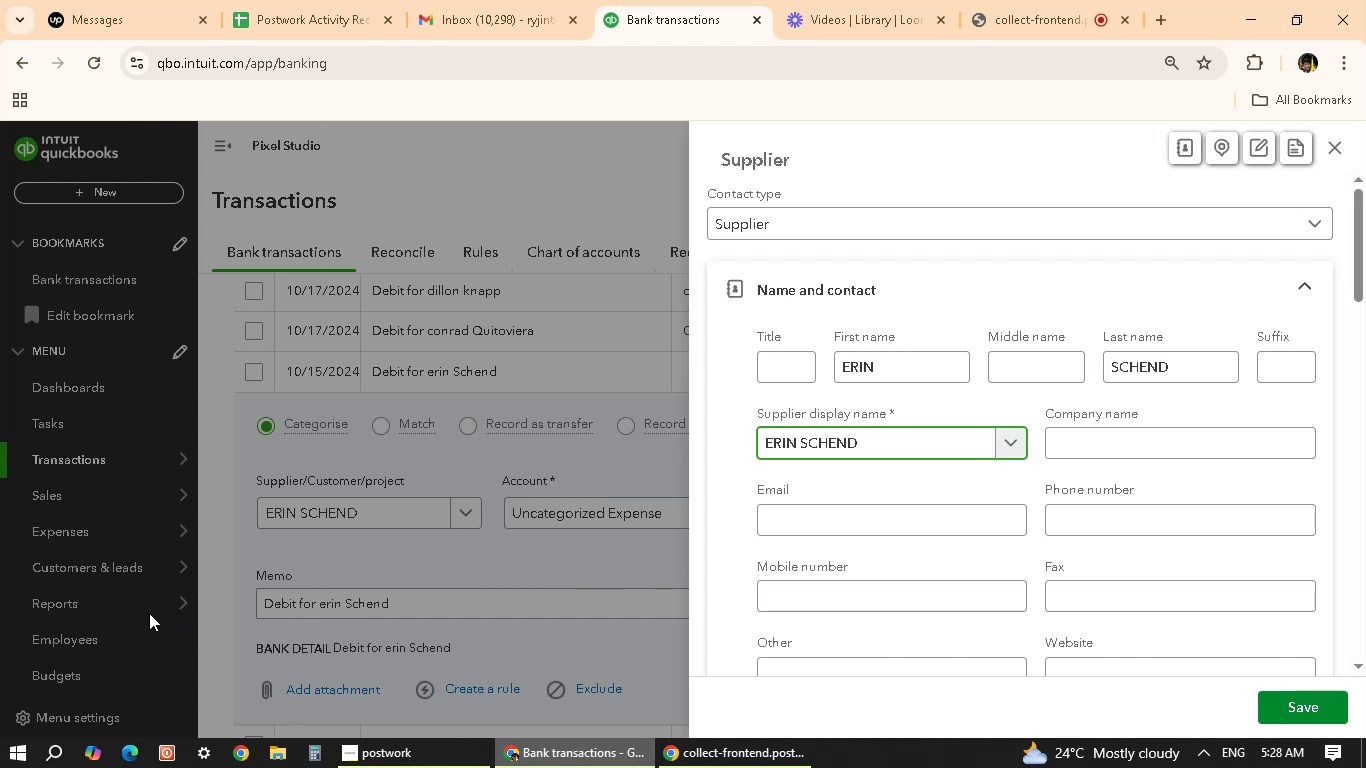 
wait(25.47)
 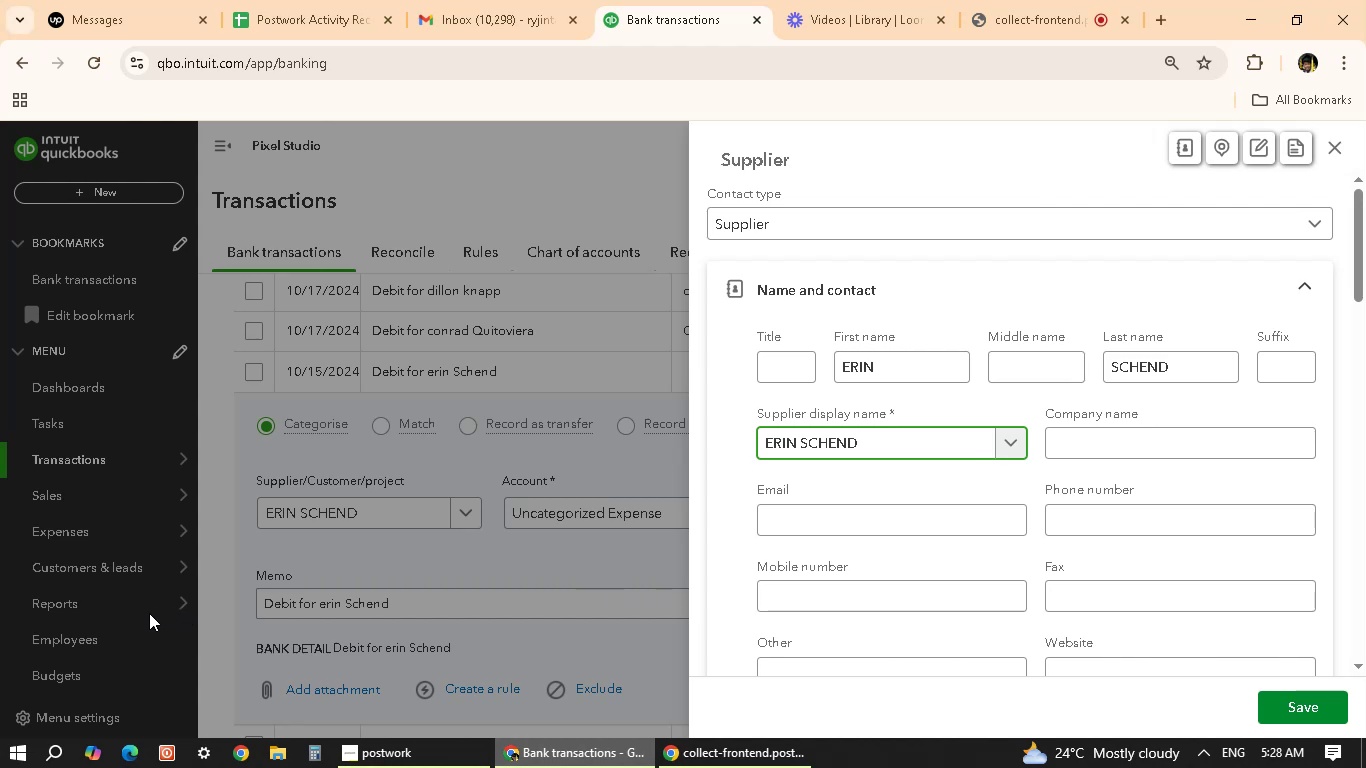 
left_click([1277, 719])
 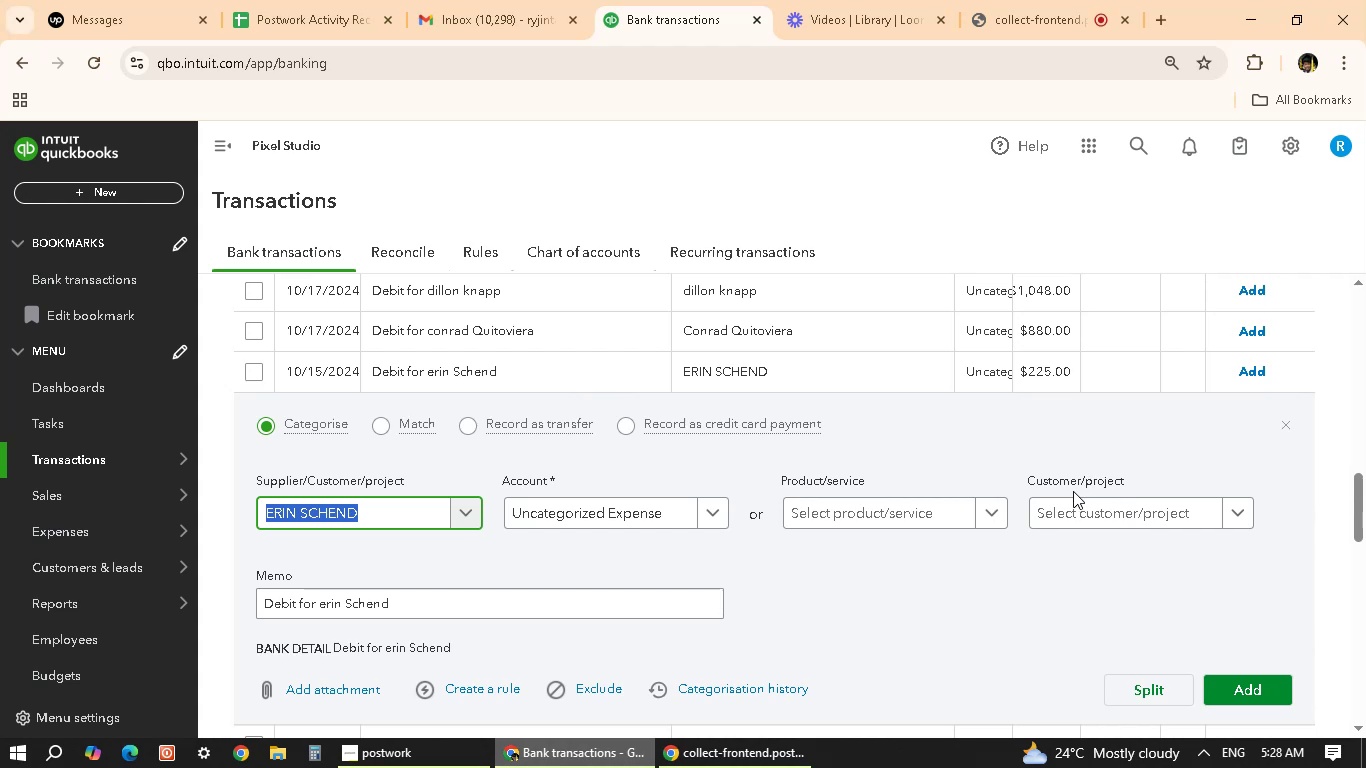 
wait(26.23)
 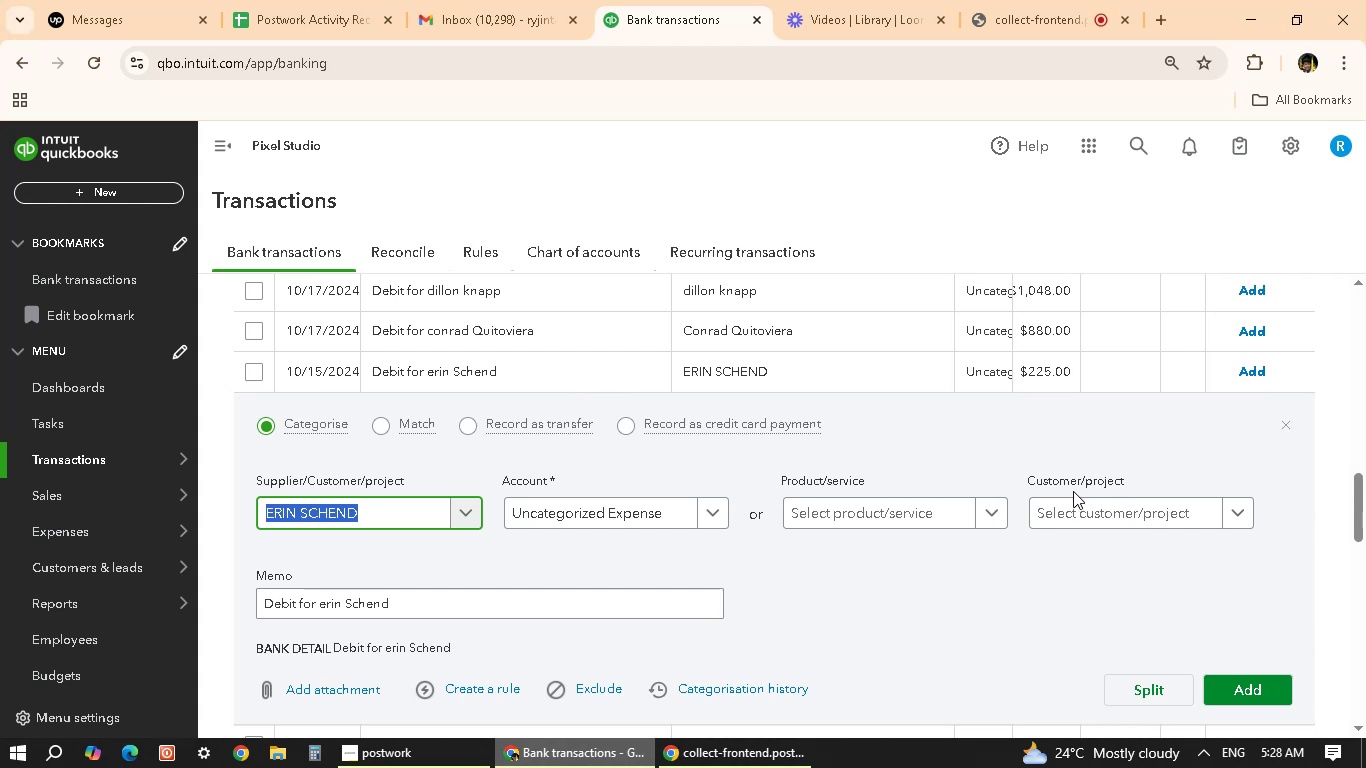 
left_click([1290, 432])
 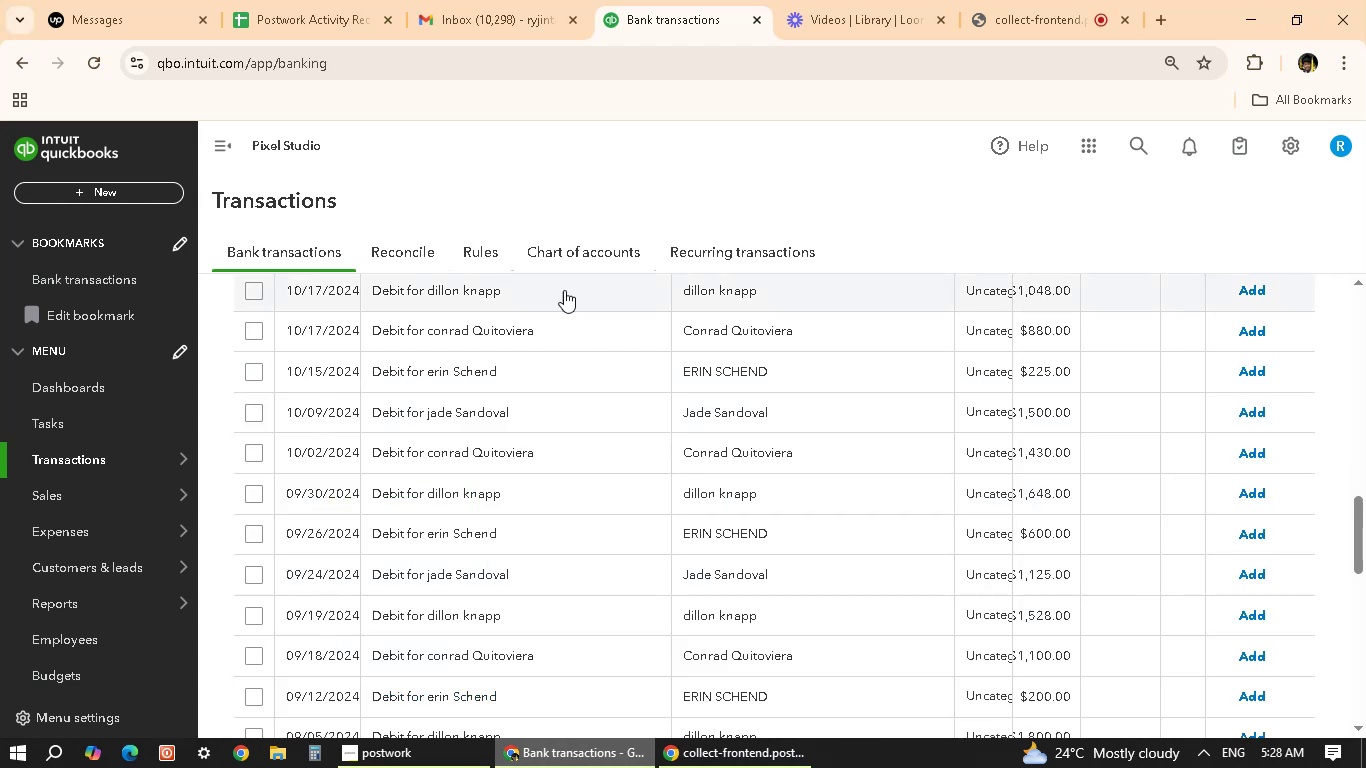 
scroll: coordinate [671, 493], scroll_direction: down, amount: 8.0
 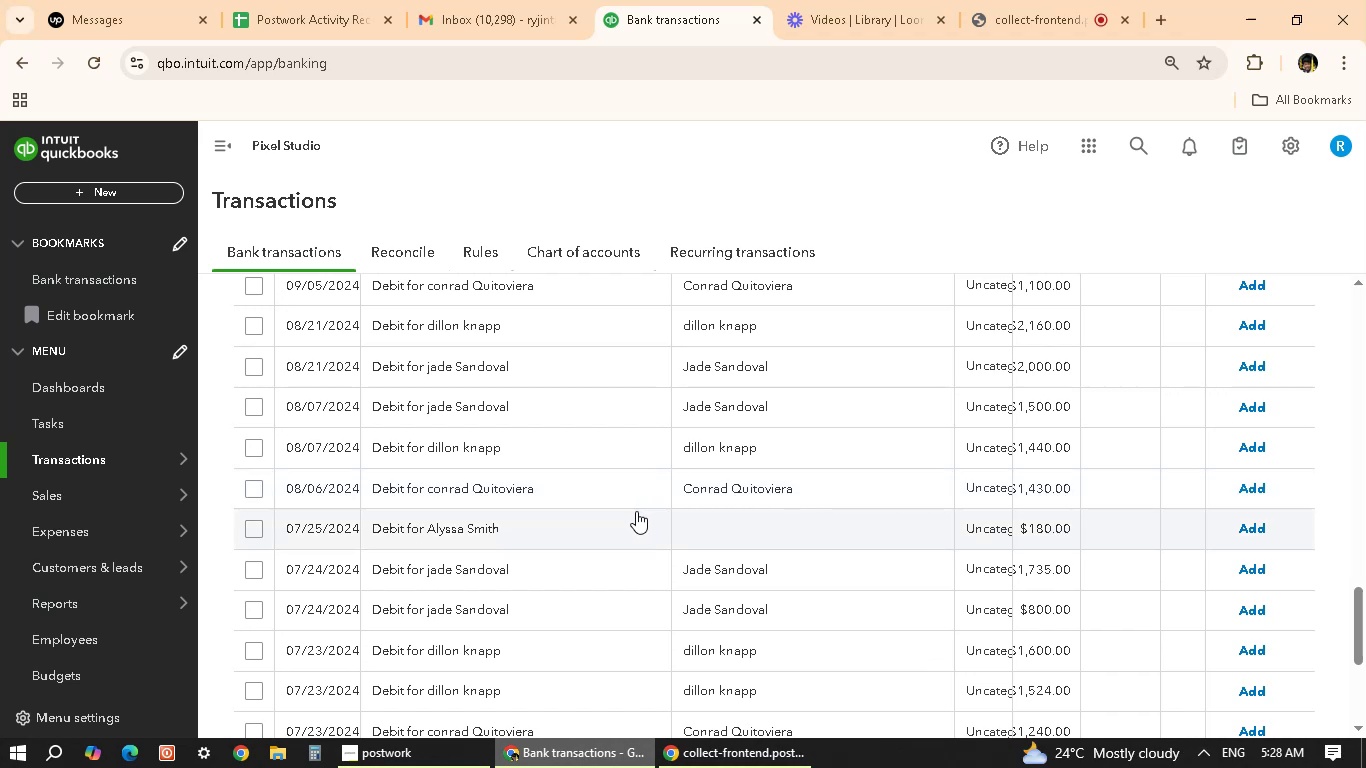 
wait(14.14)
 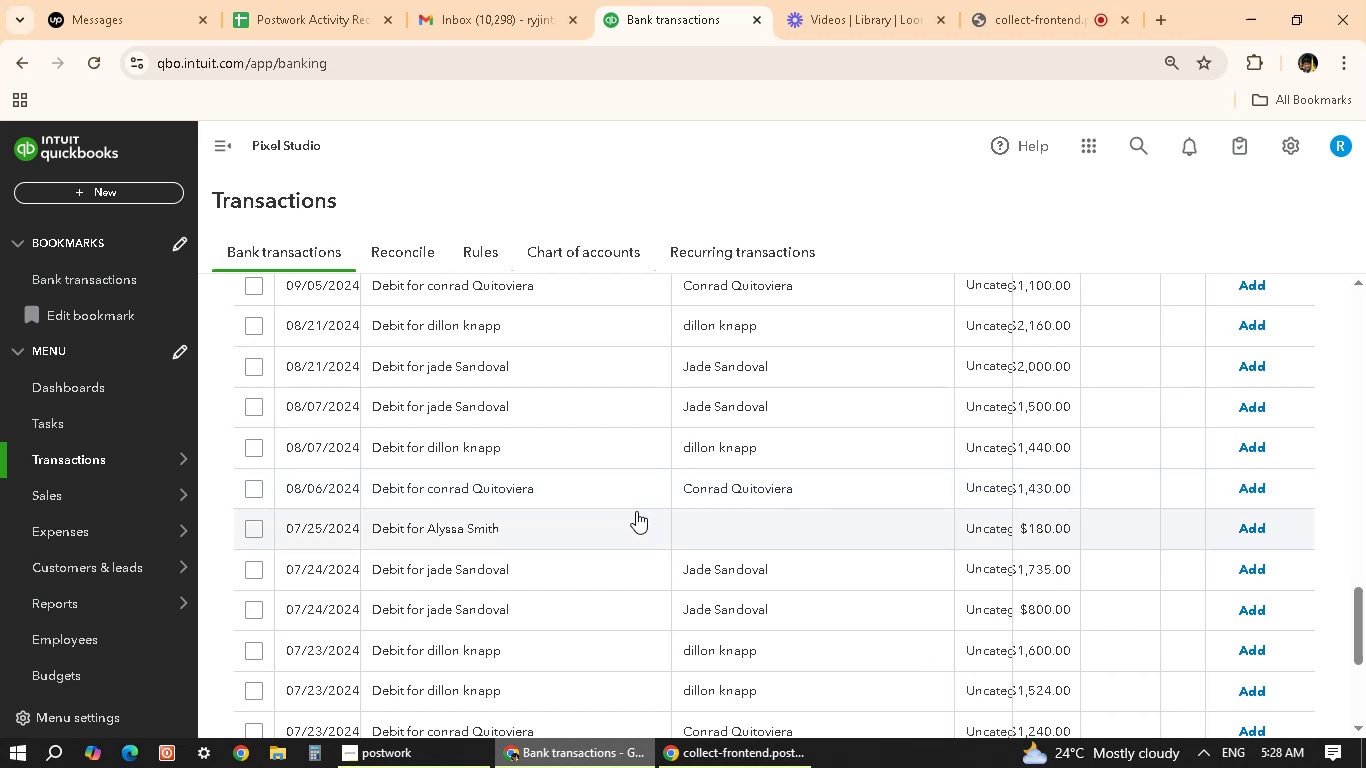 
left_click([512, 524])
 